 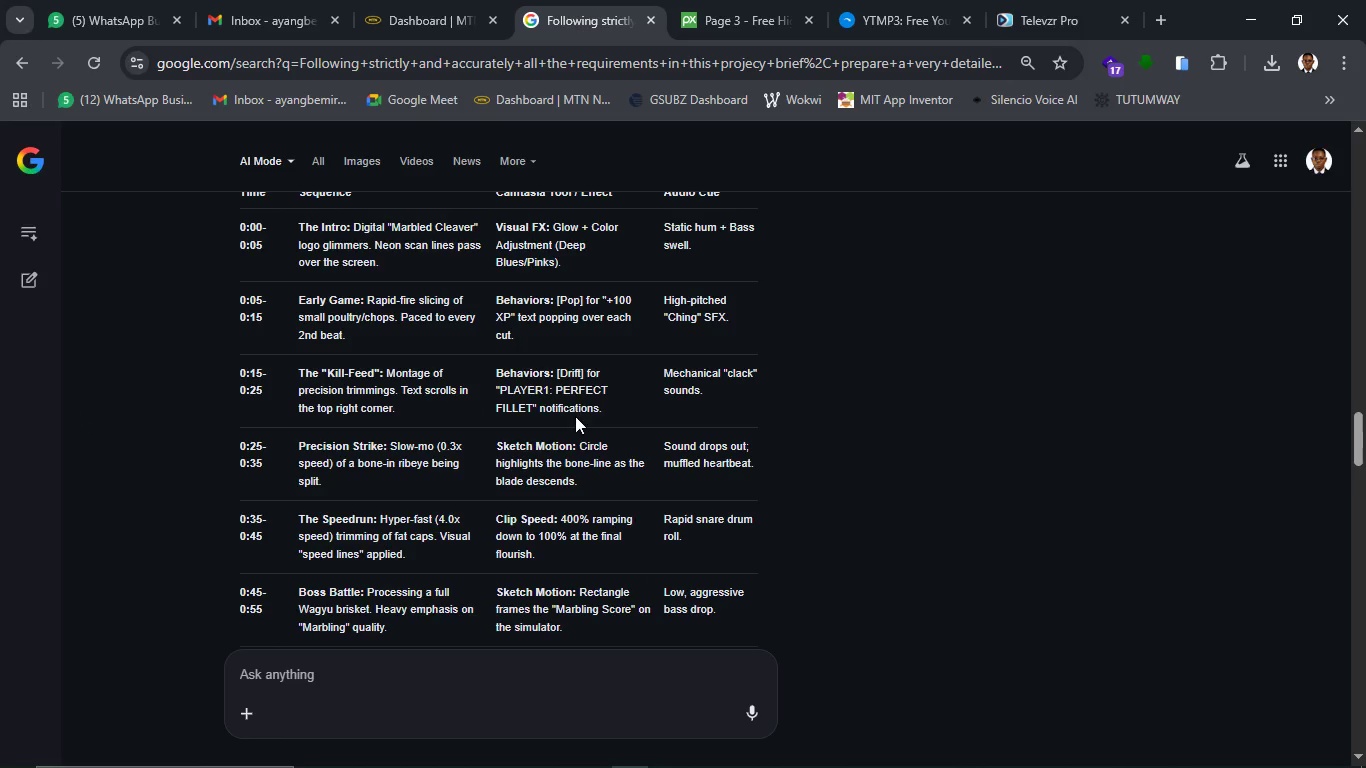 
scroll: coordinate [575, 416], scroll_direction: up, amount: 1.0
 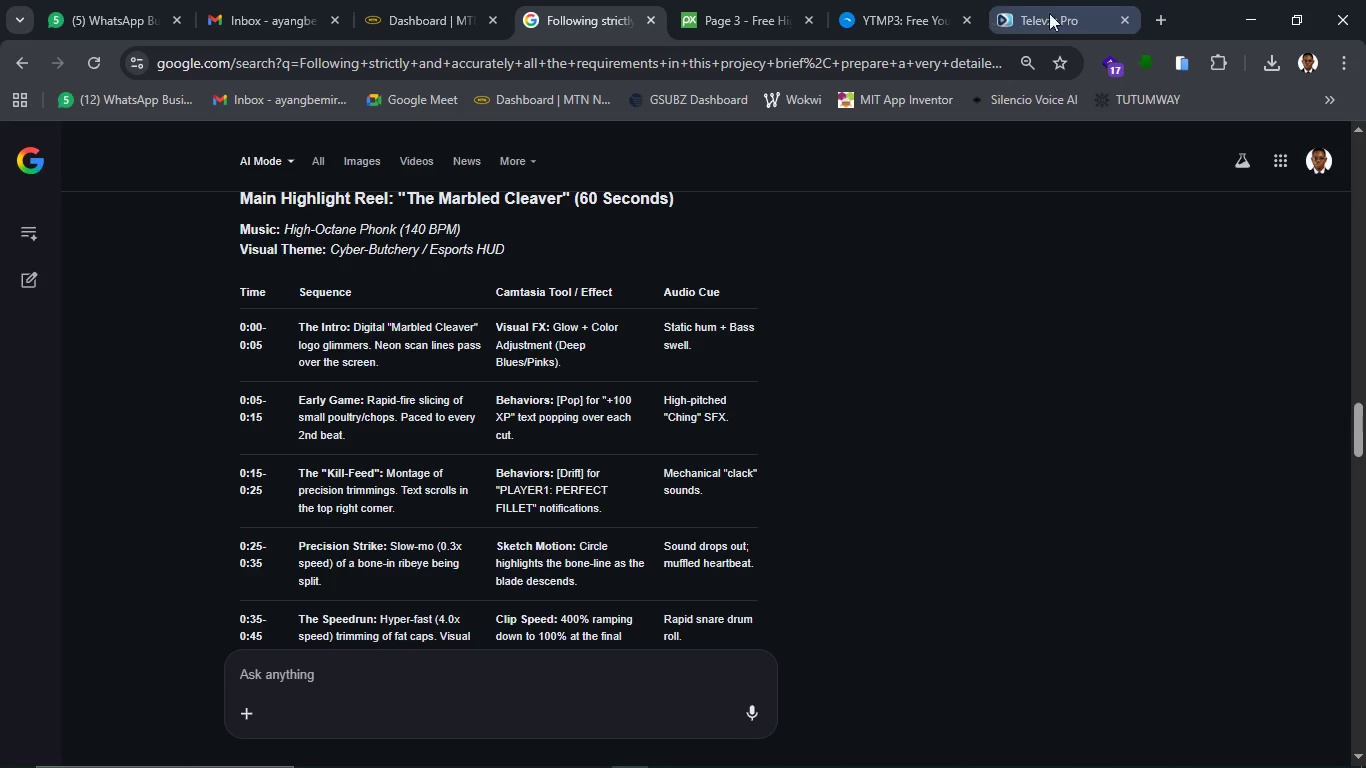 
wait(5.11)
 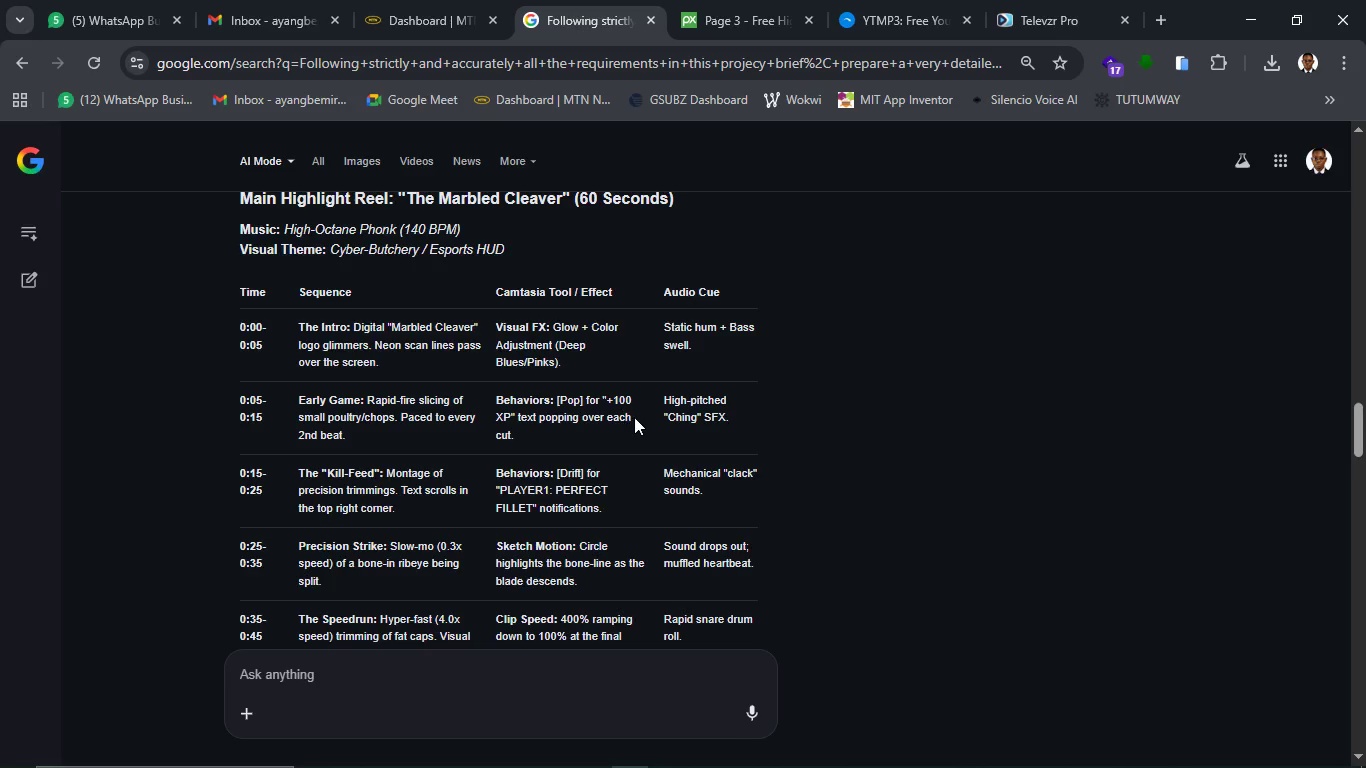 
left_click([1119, 17])
 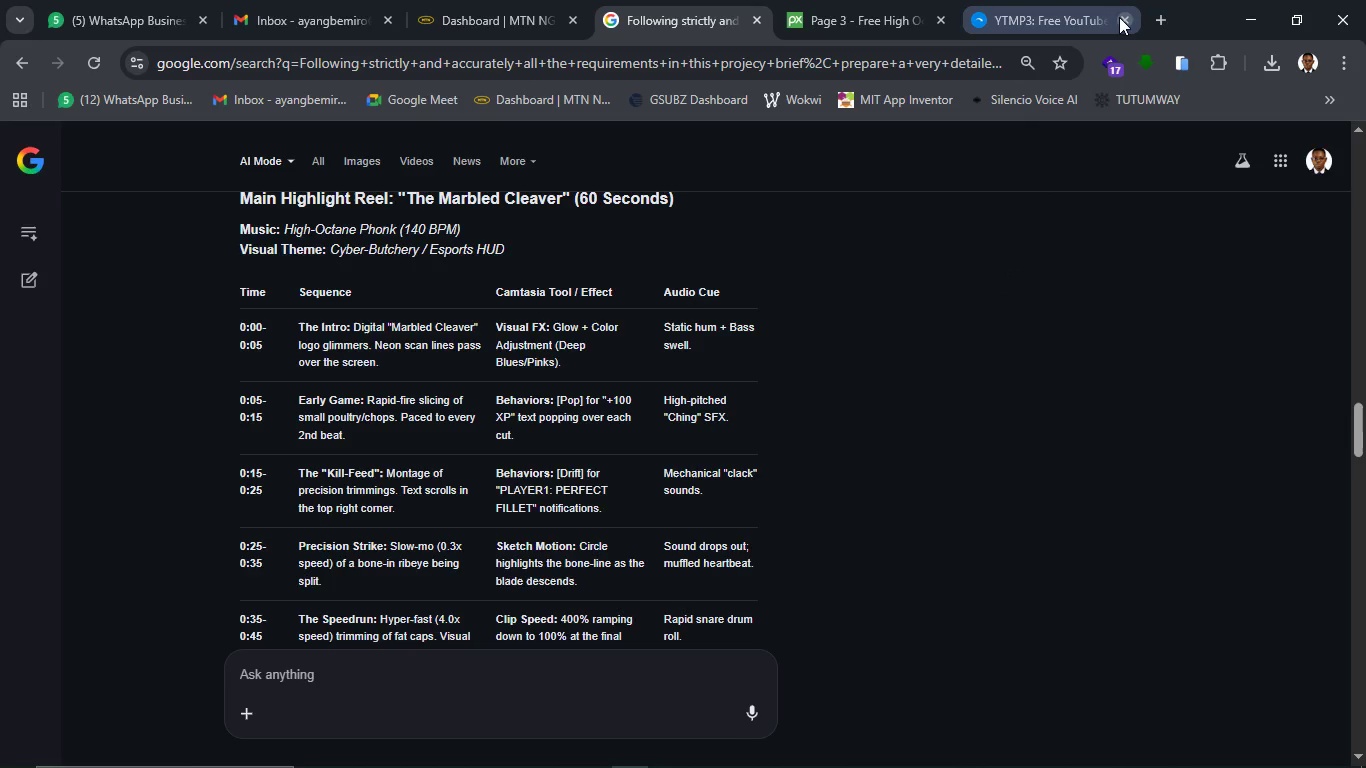 
left_click([1119, 17])
 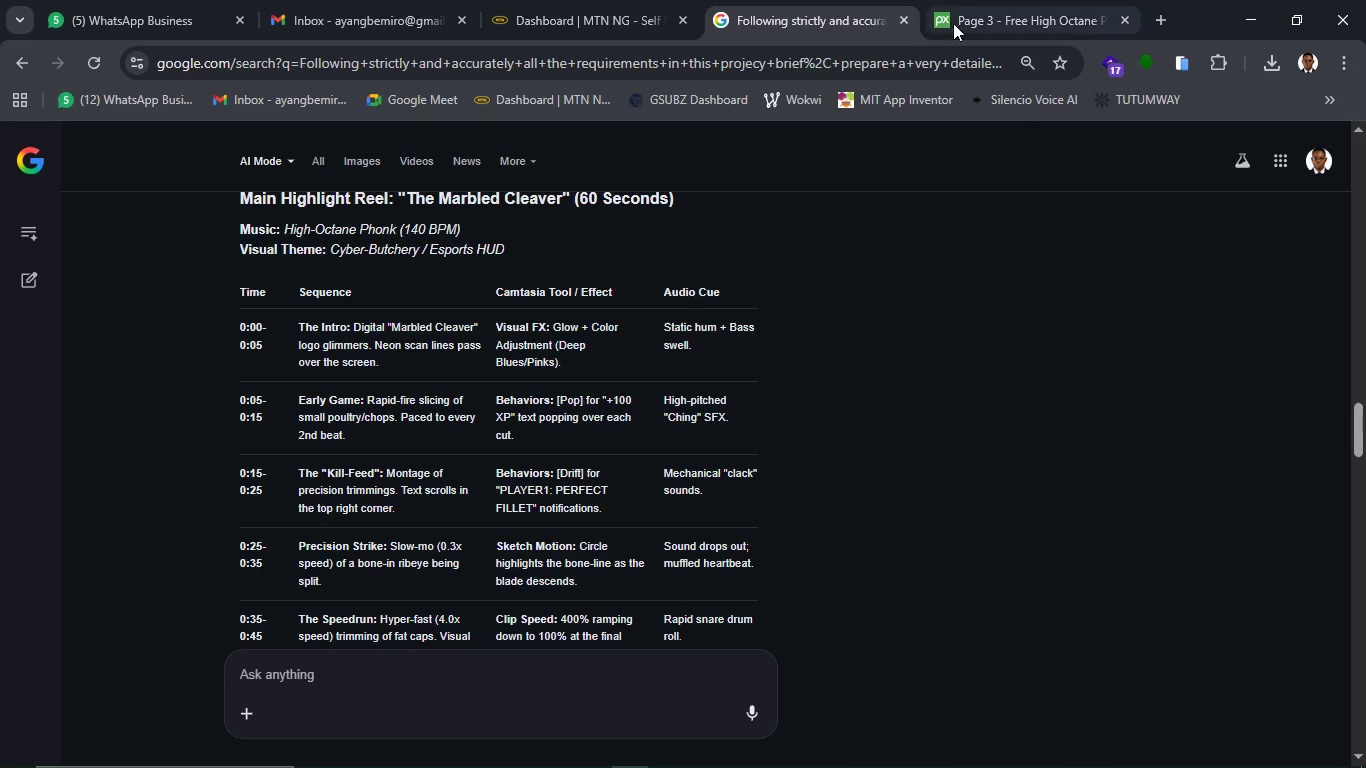 
left_click([958, 19])
 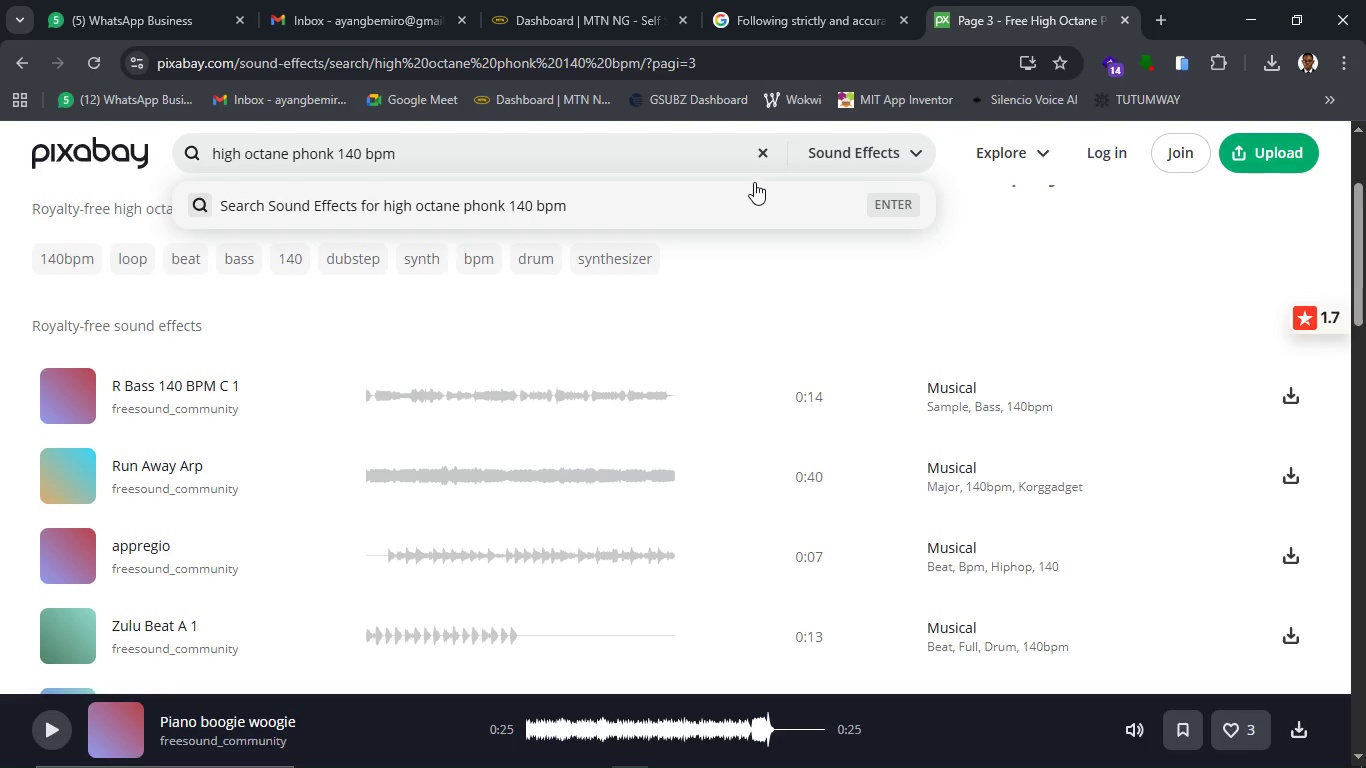 
left_click([758, 152])
 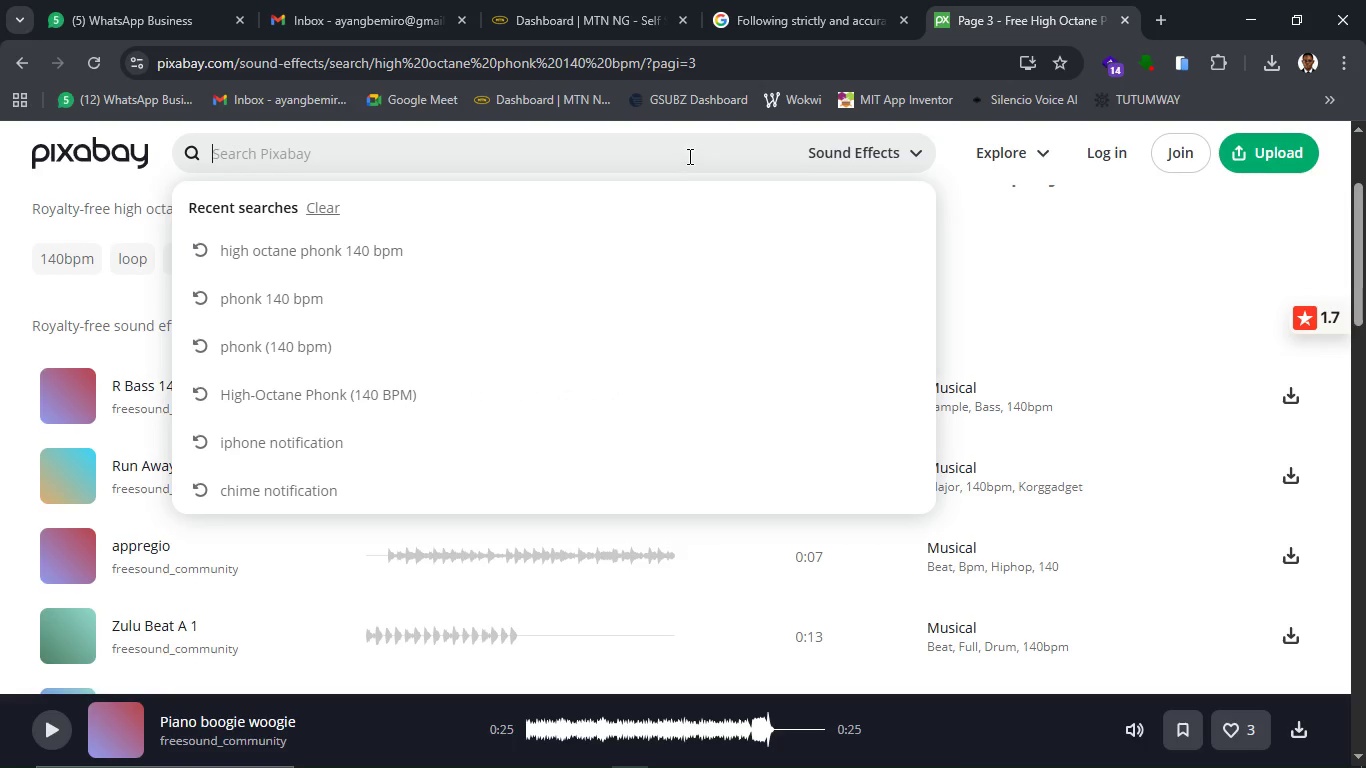 
left_click([688, 156])
 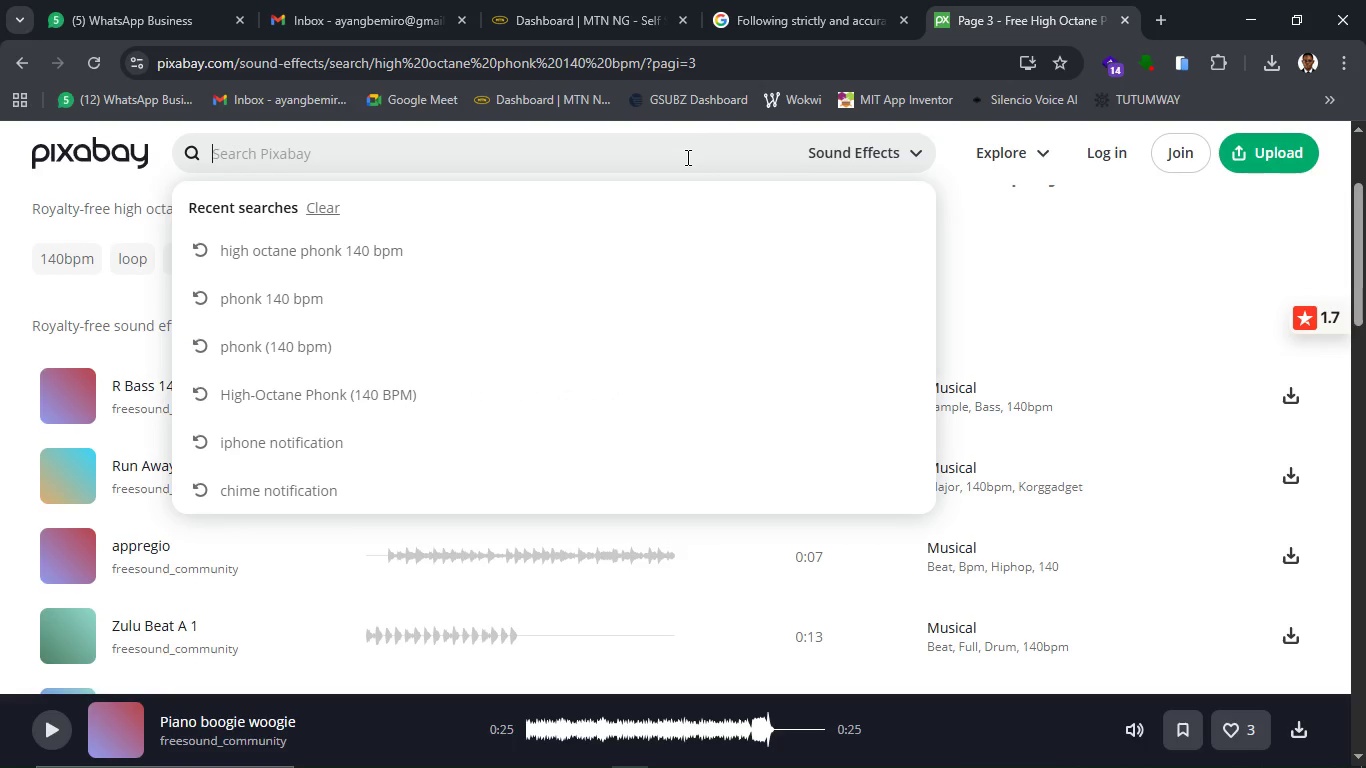 
type(Static hum)
 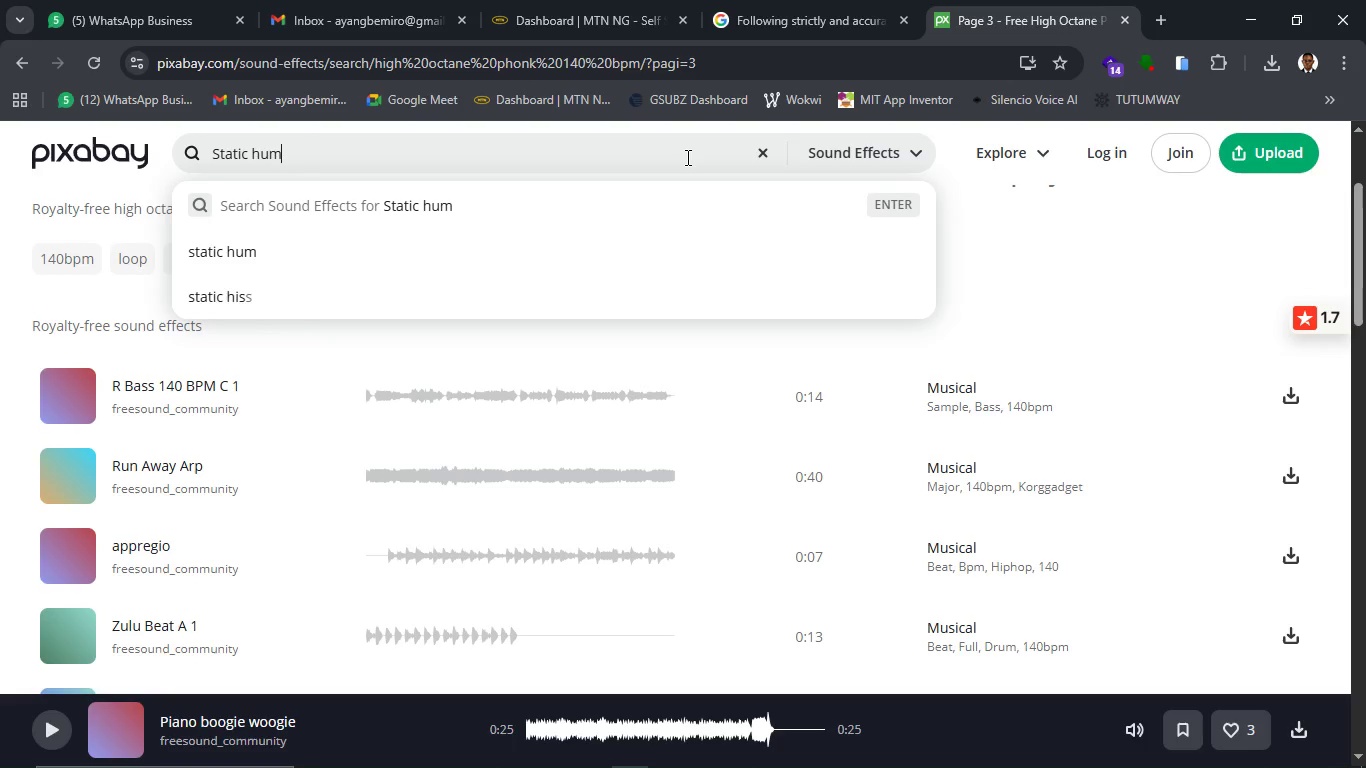 
key(Enter)
 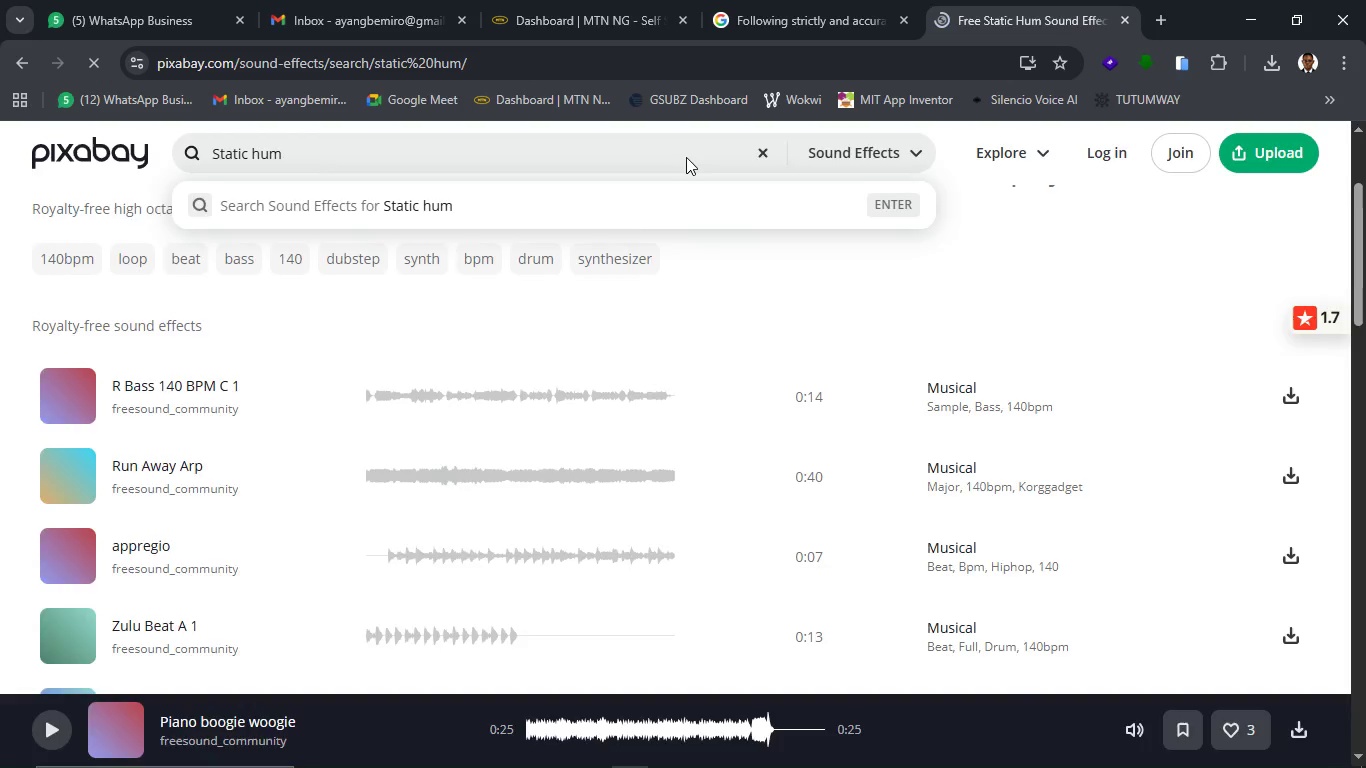 
mouse_move([545, 17])
 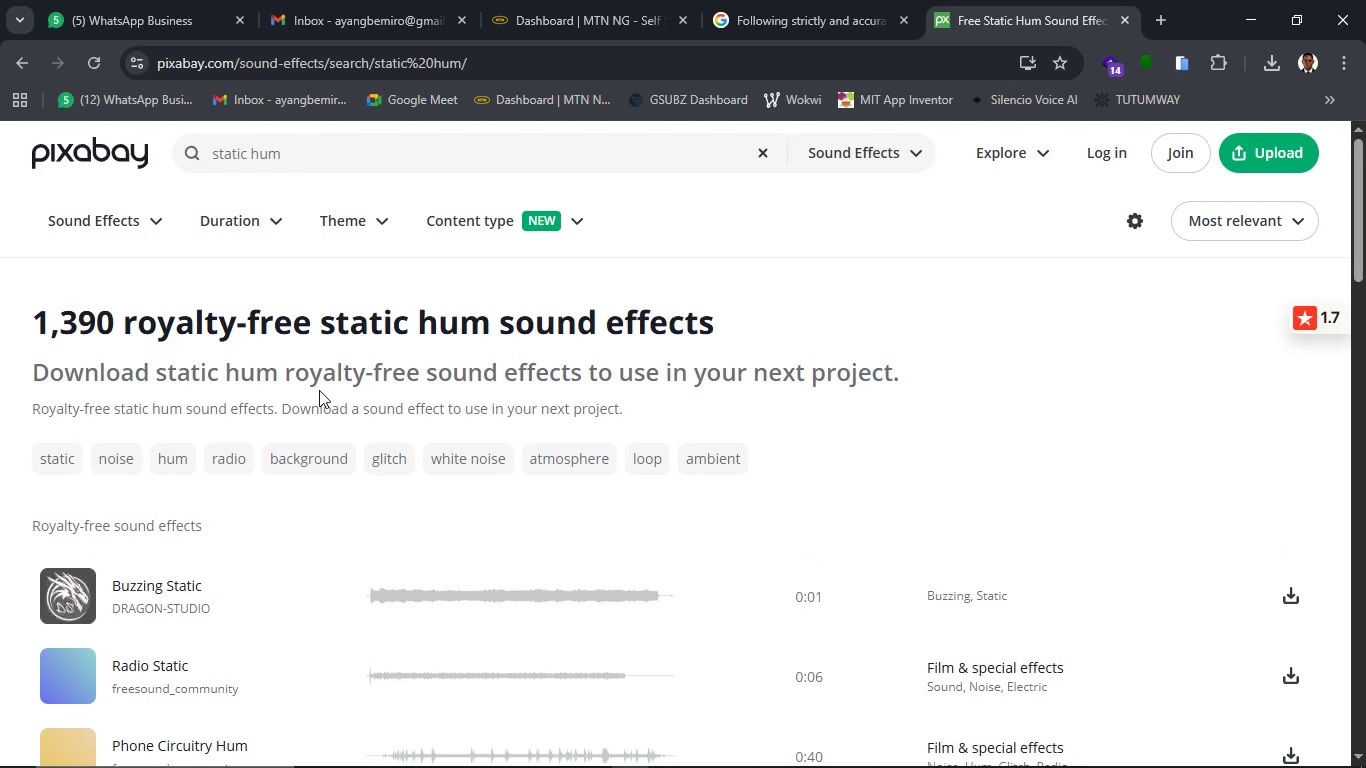 
scroll: coordinate [304, 506], scroll_direction: down, amount: 4.0
 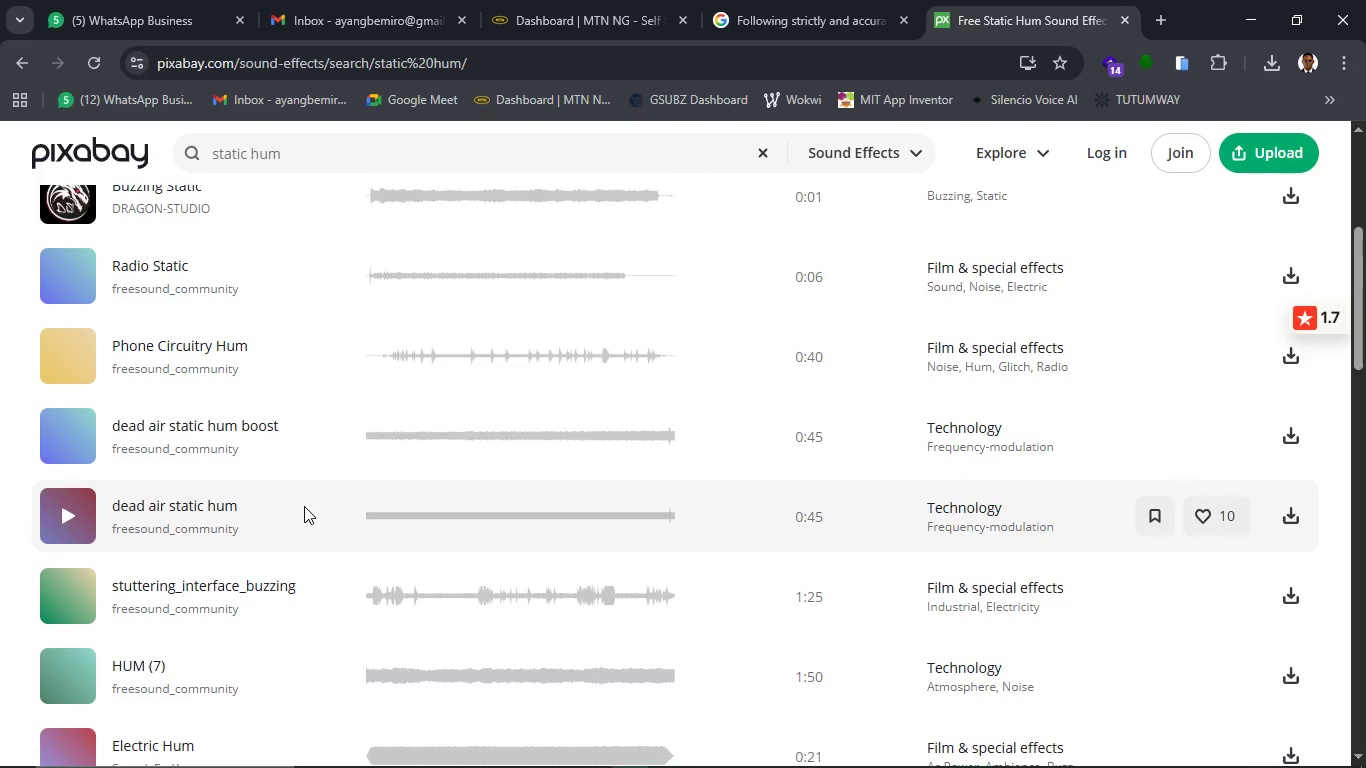 
scroll: coordinate [304, 506], scroll_direction: up, amount: 2.0
 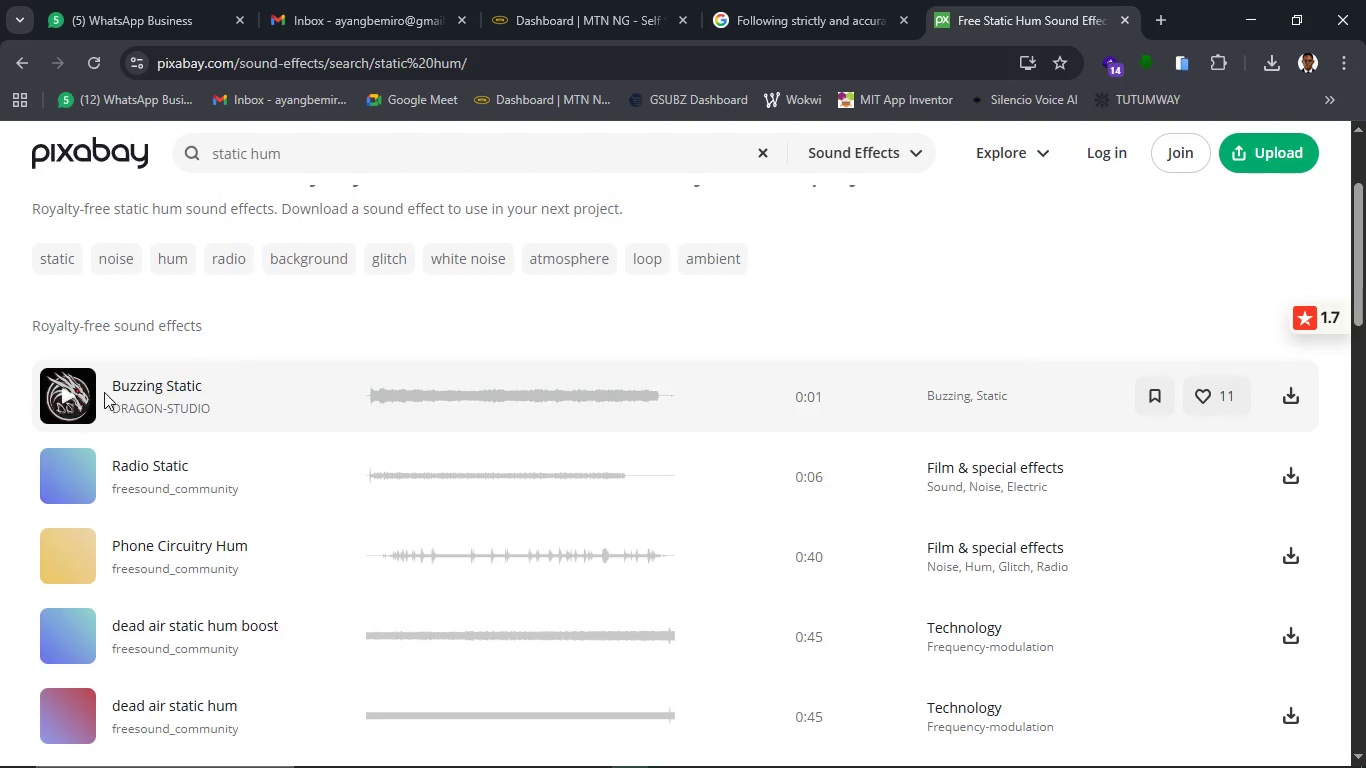 
left_click([48, 390])
 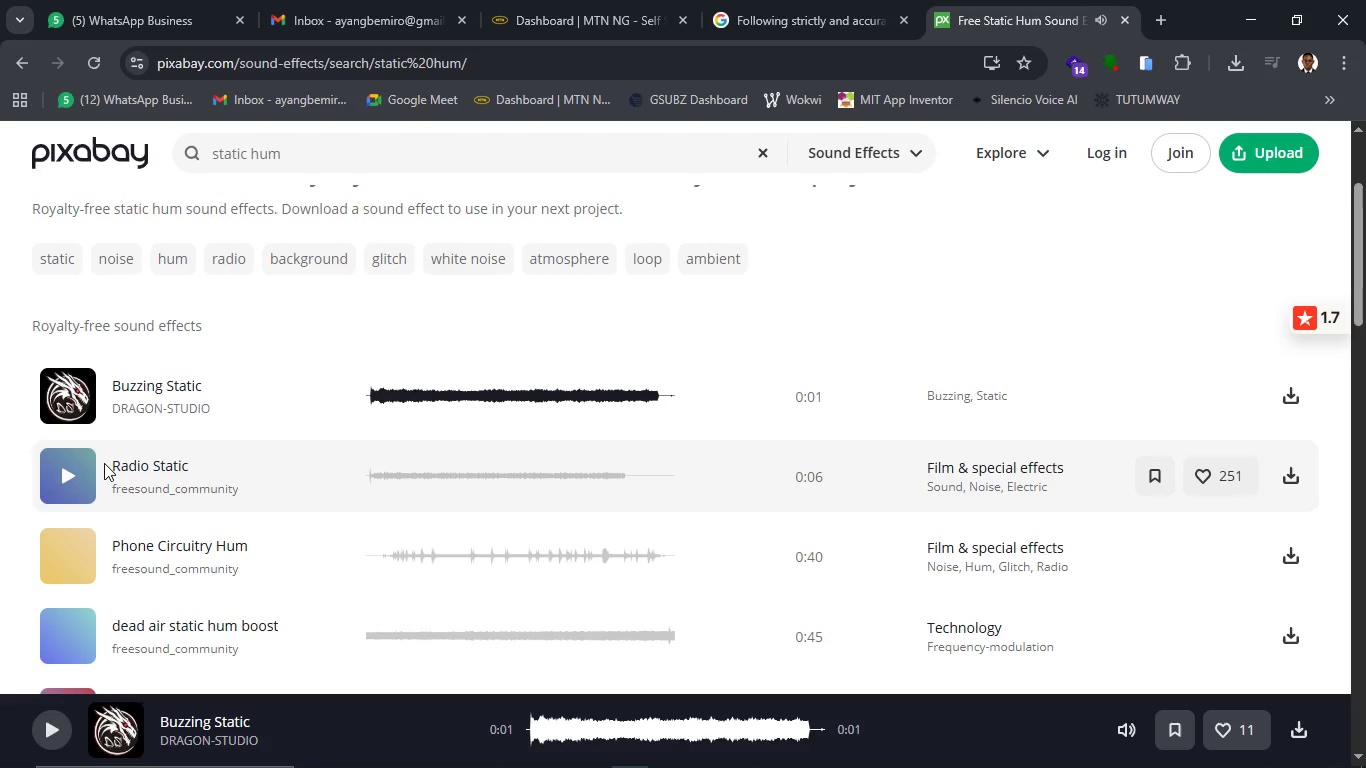 
wait(5.61)
 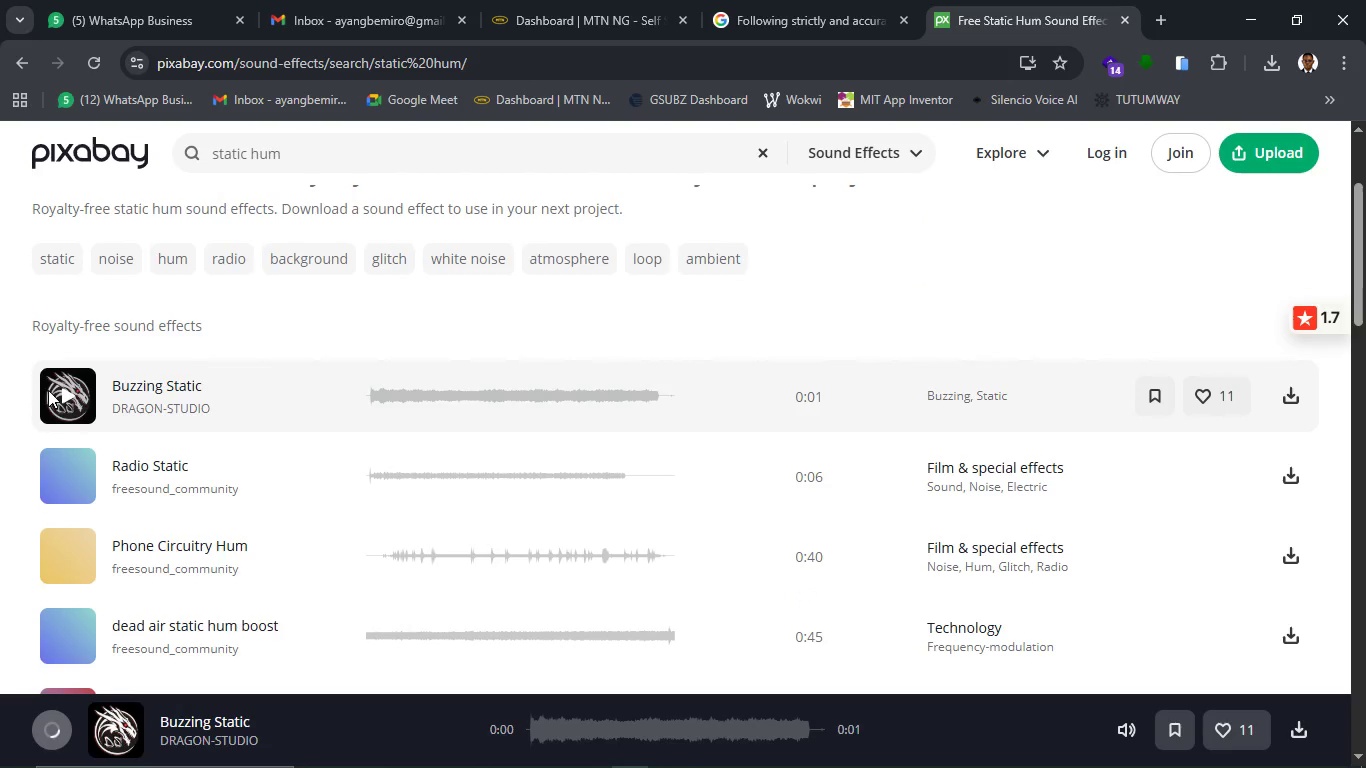 
left_click([104, 463])
 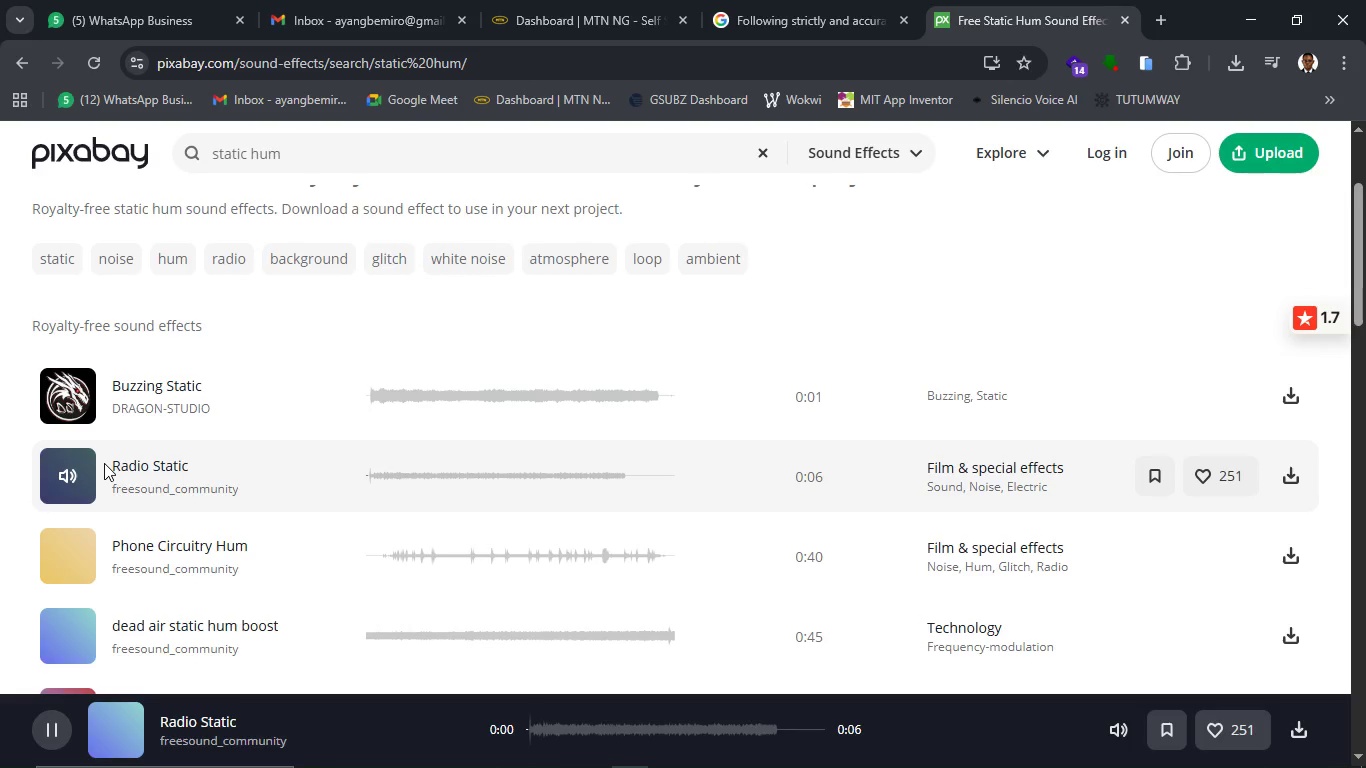 
scroll: coordinate [104, 463], scroll_direction: down, amount: 2.0
 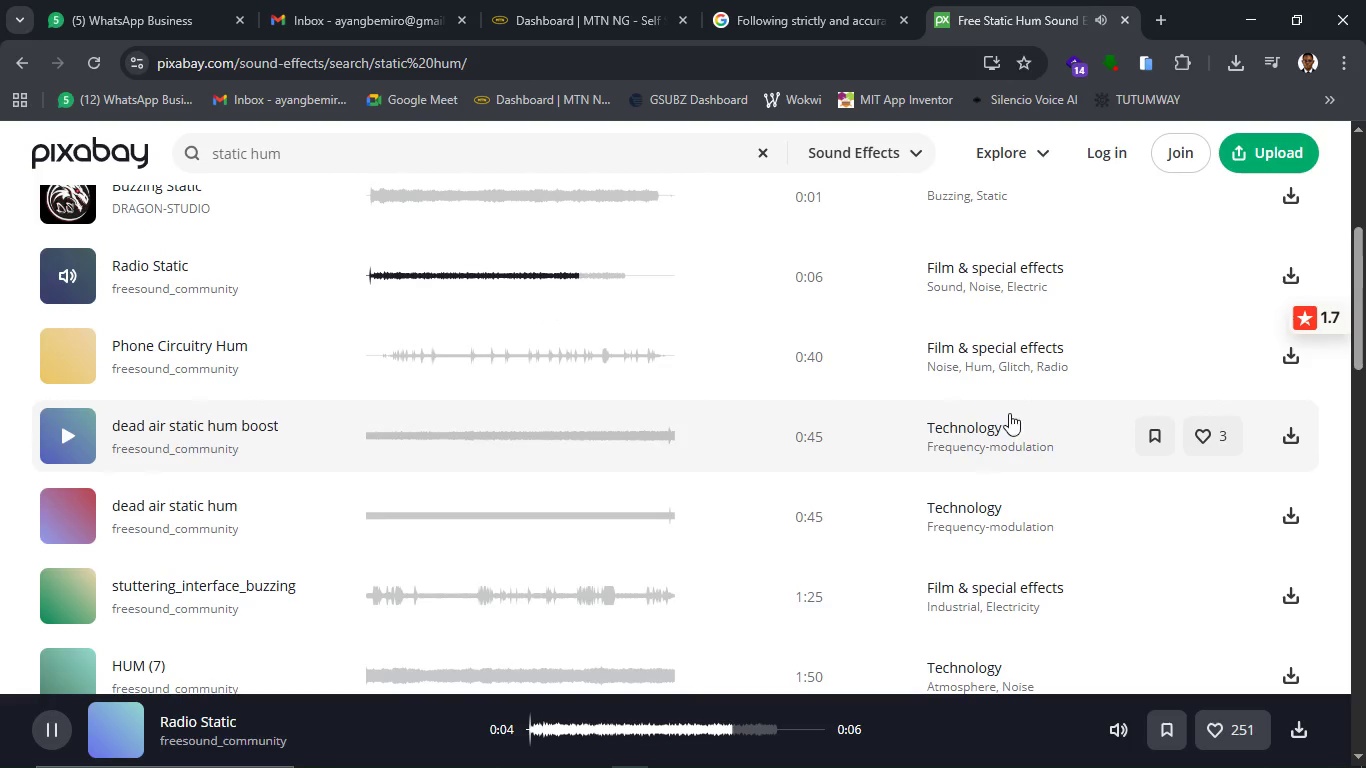 
left_click([1288, 287])
 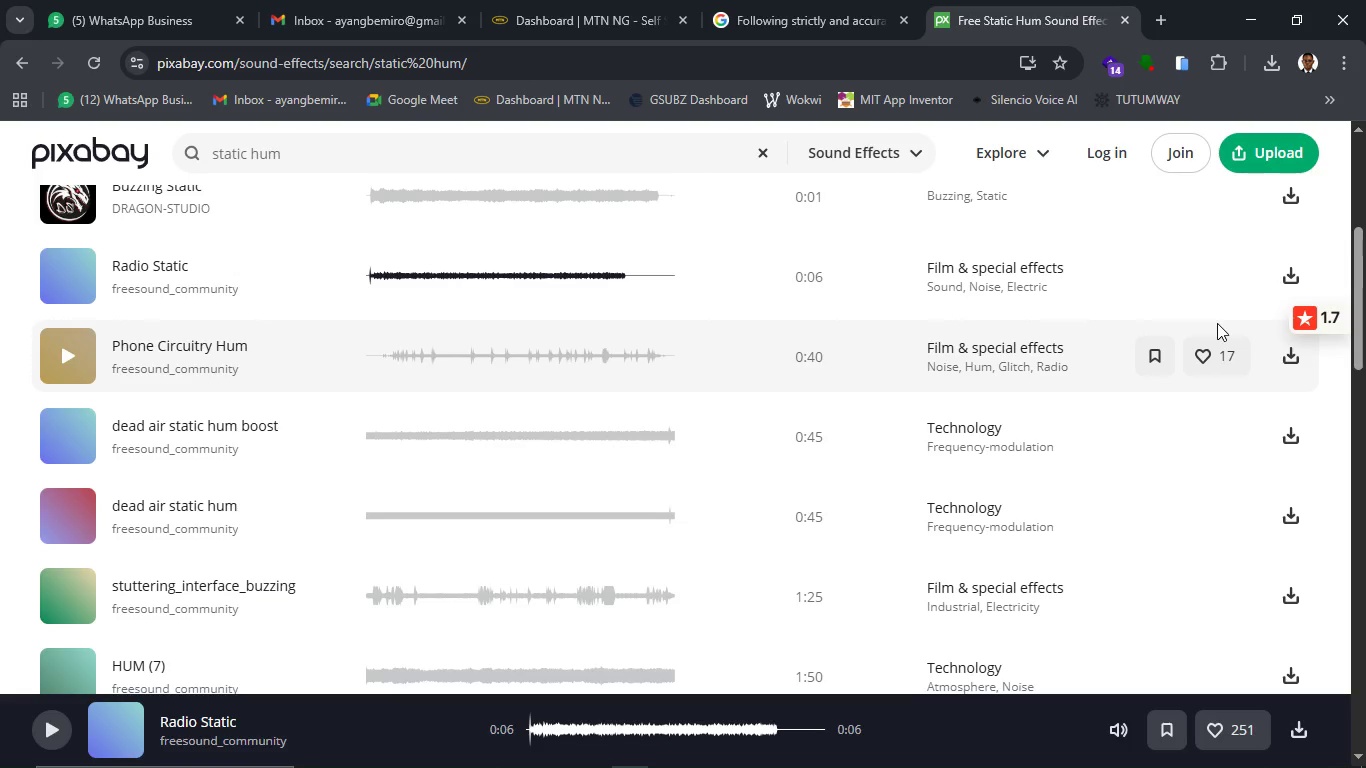 
wait(19.91)
 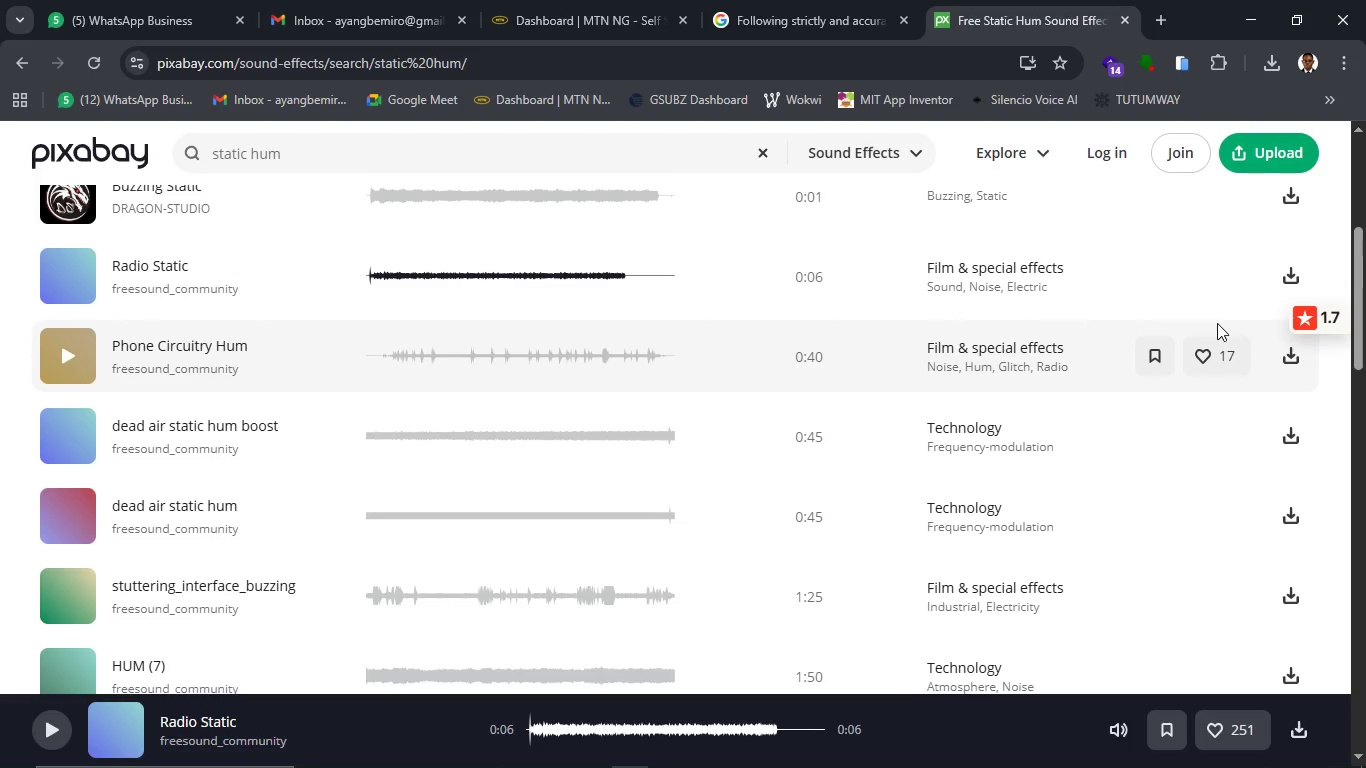 
left_click([588, 752])
 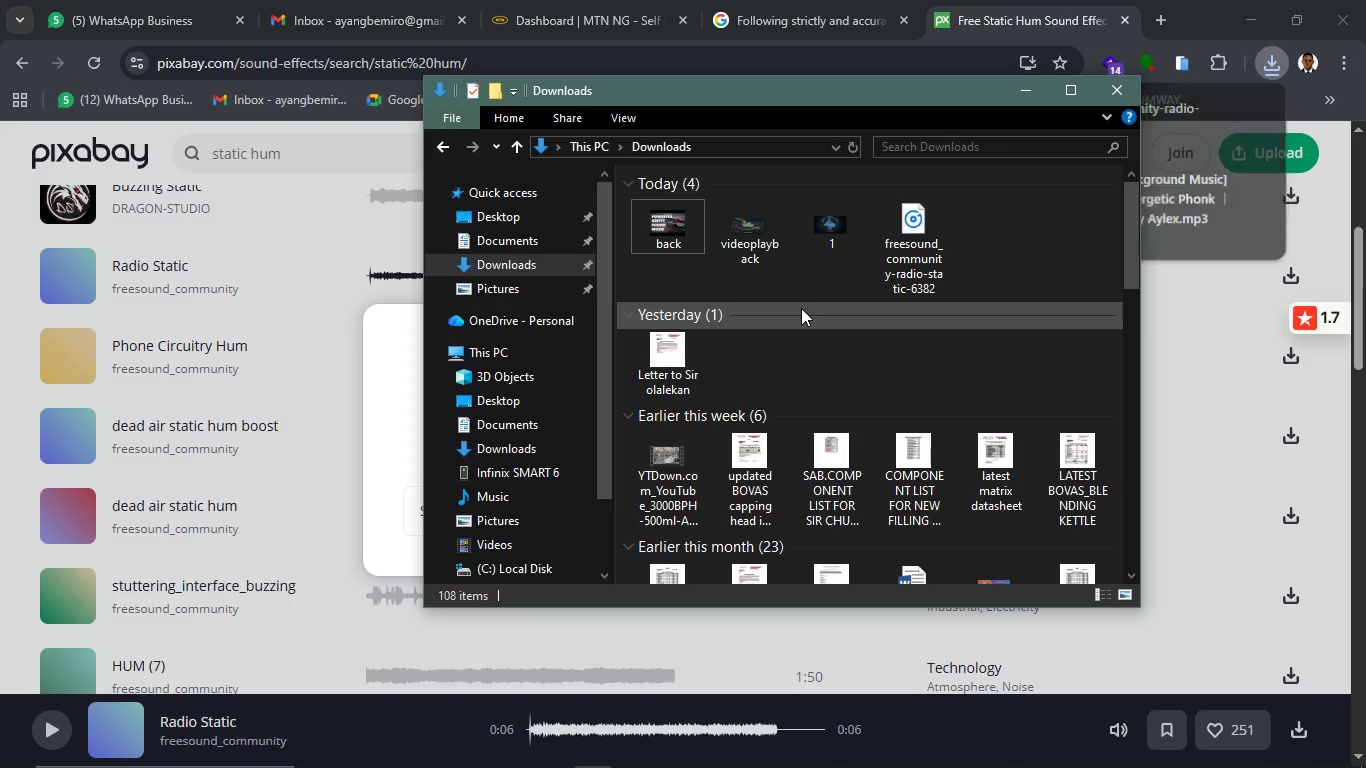 
left_click([925, 250])
 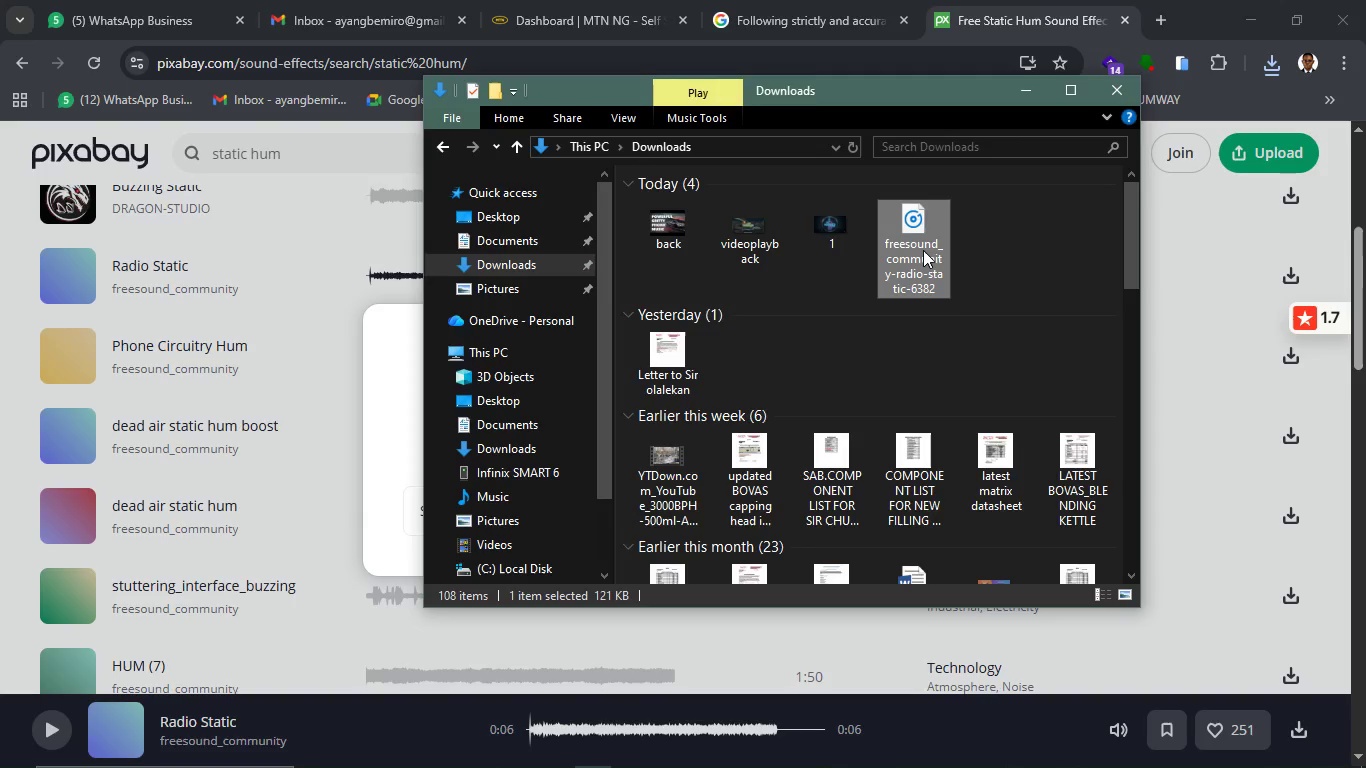 
key(F3)
 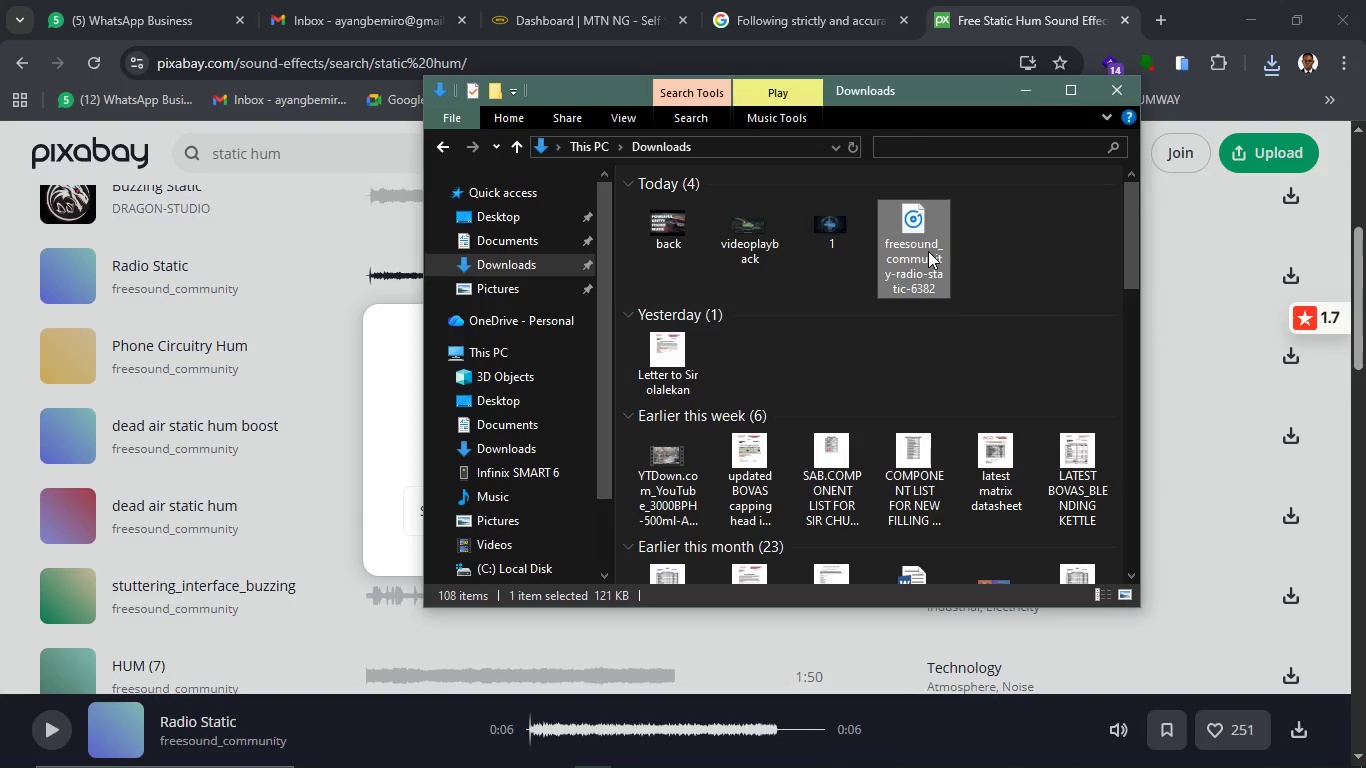 
left_click([928, 251])
 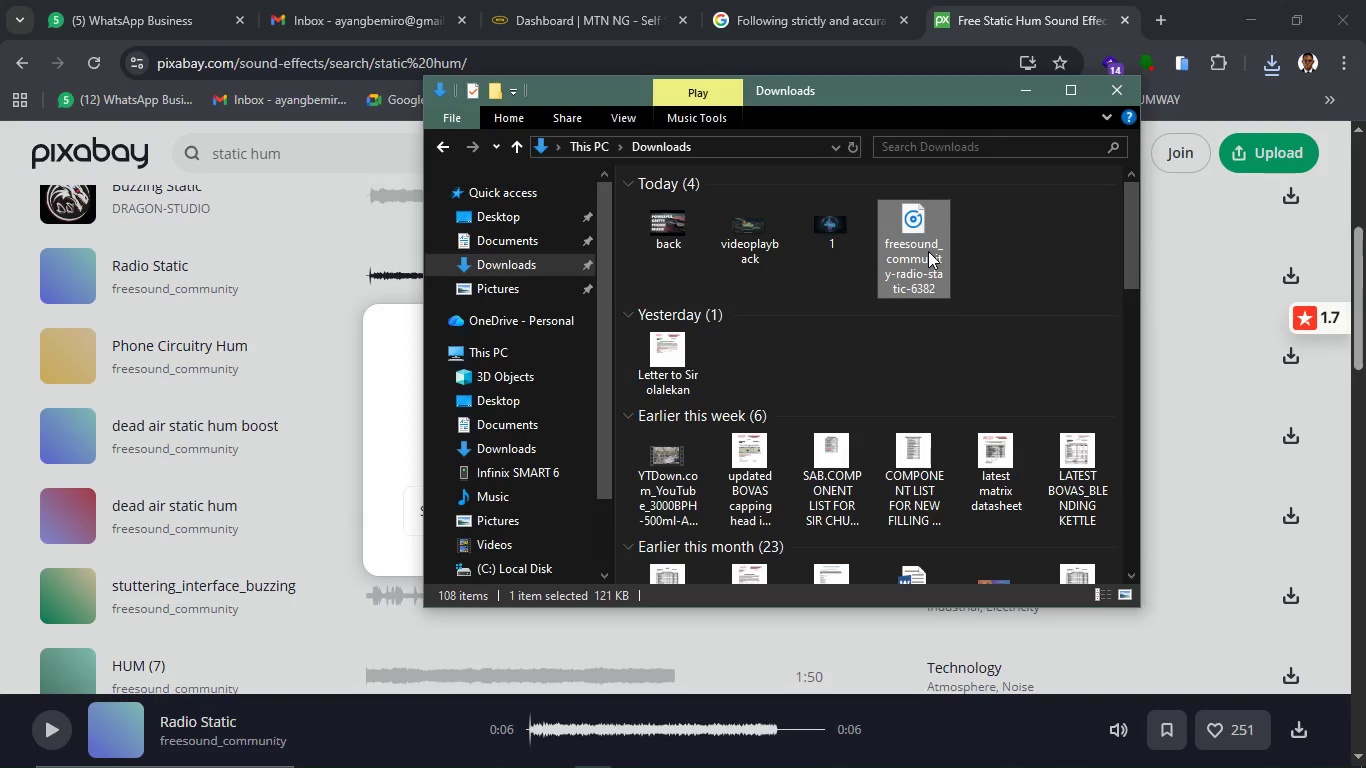 
key(F2)
 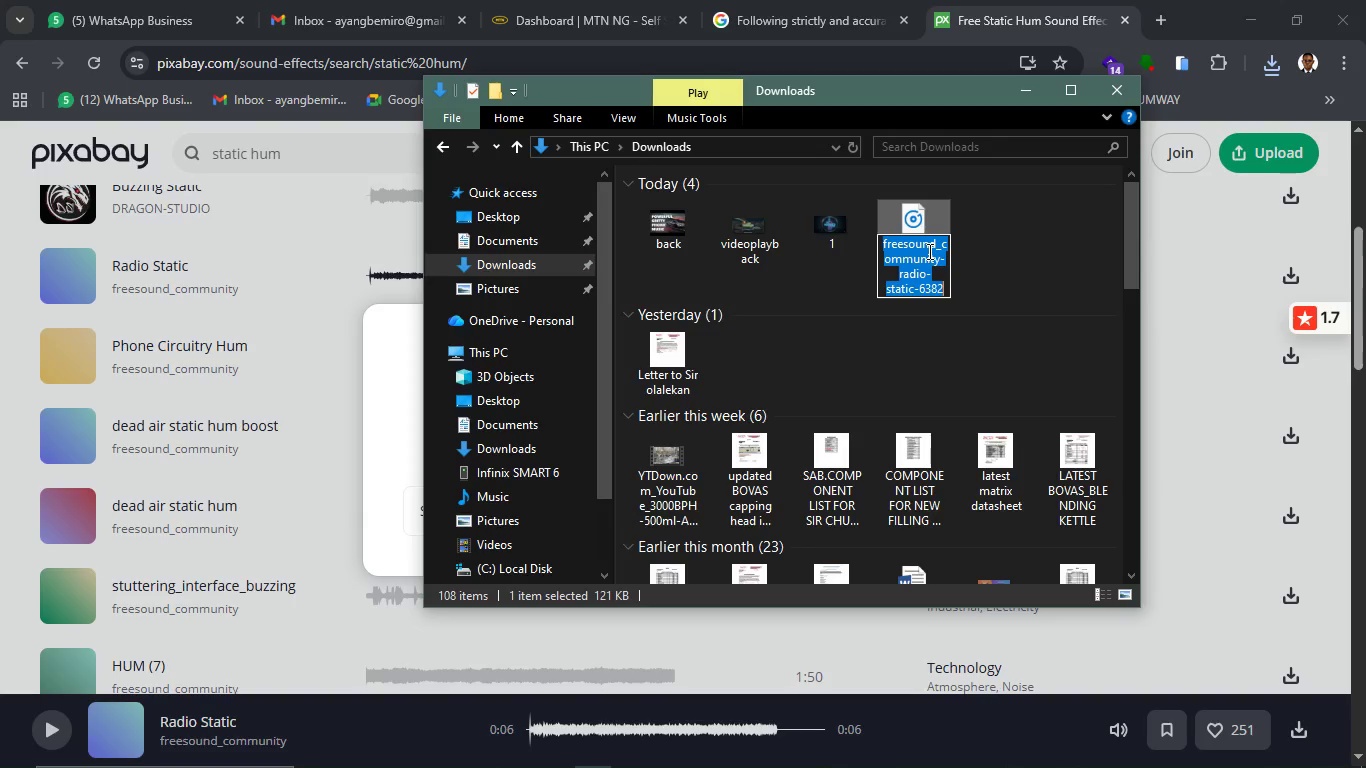 
key(Control+V)
 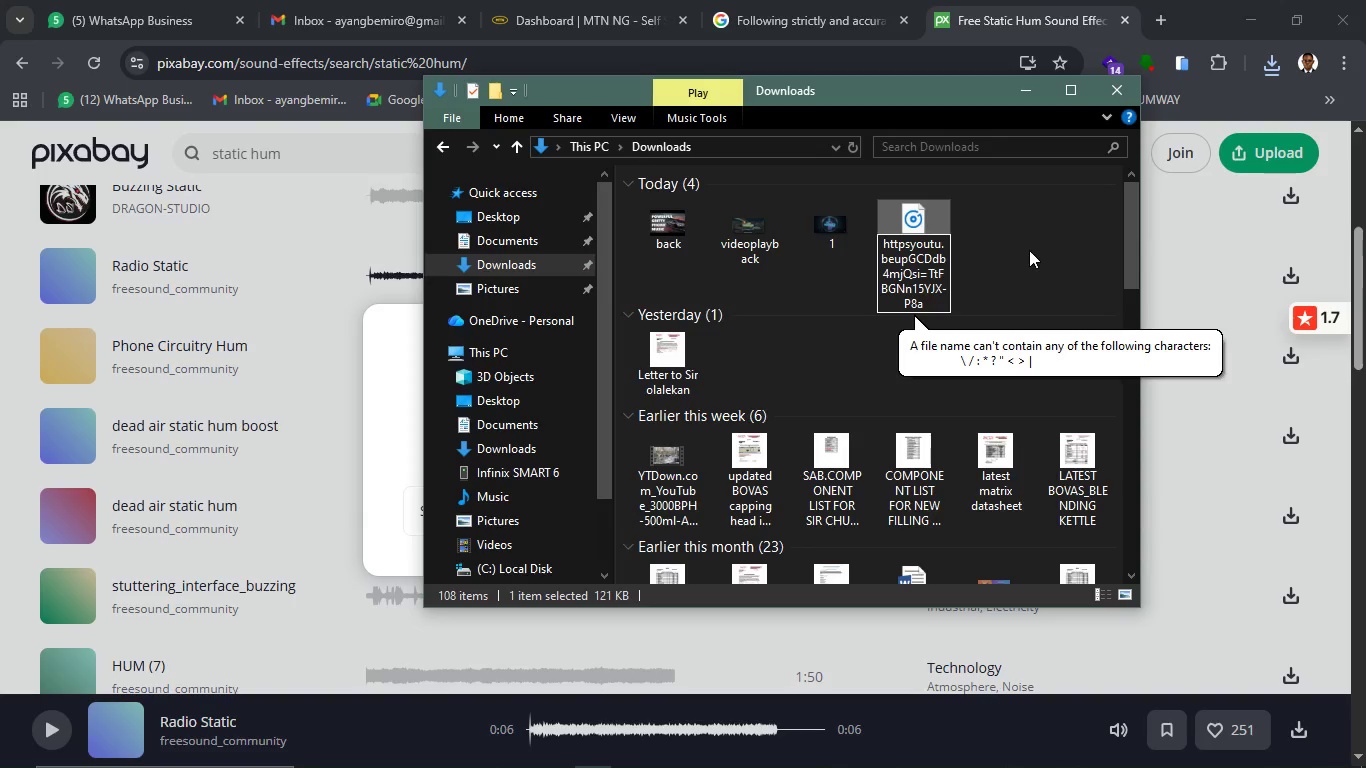 
key(Control+Z)
 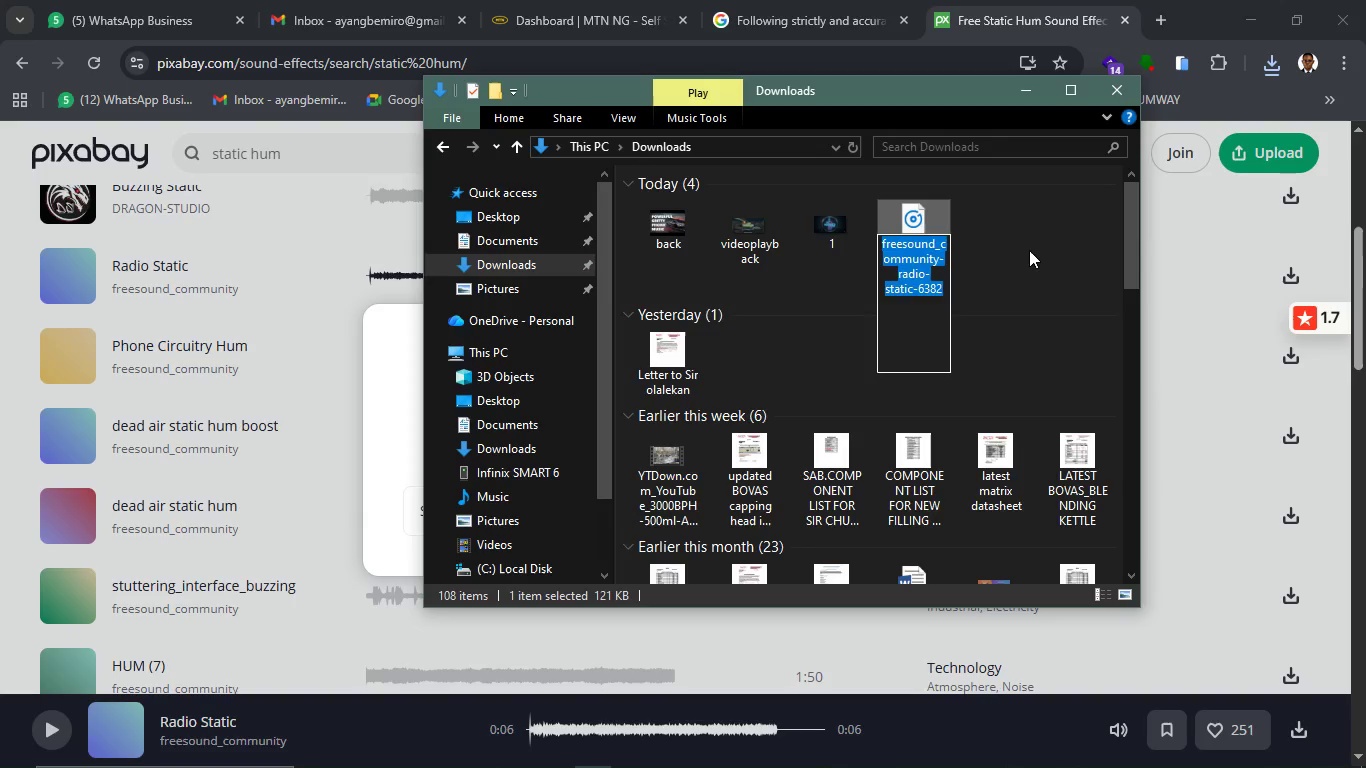 
type(sr)
key(Backspace)
type(tay)
key(Backspace)
type(y)
key(Backspace)
type(tic hum)
 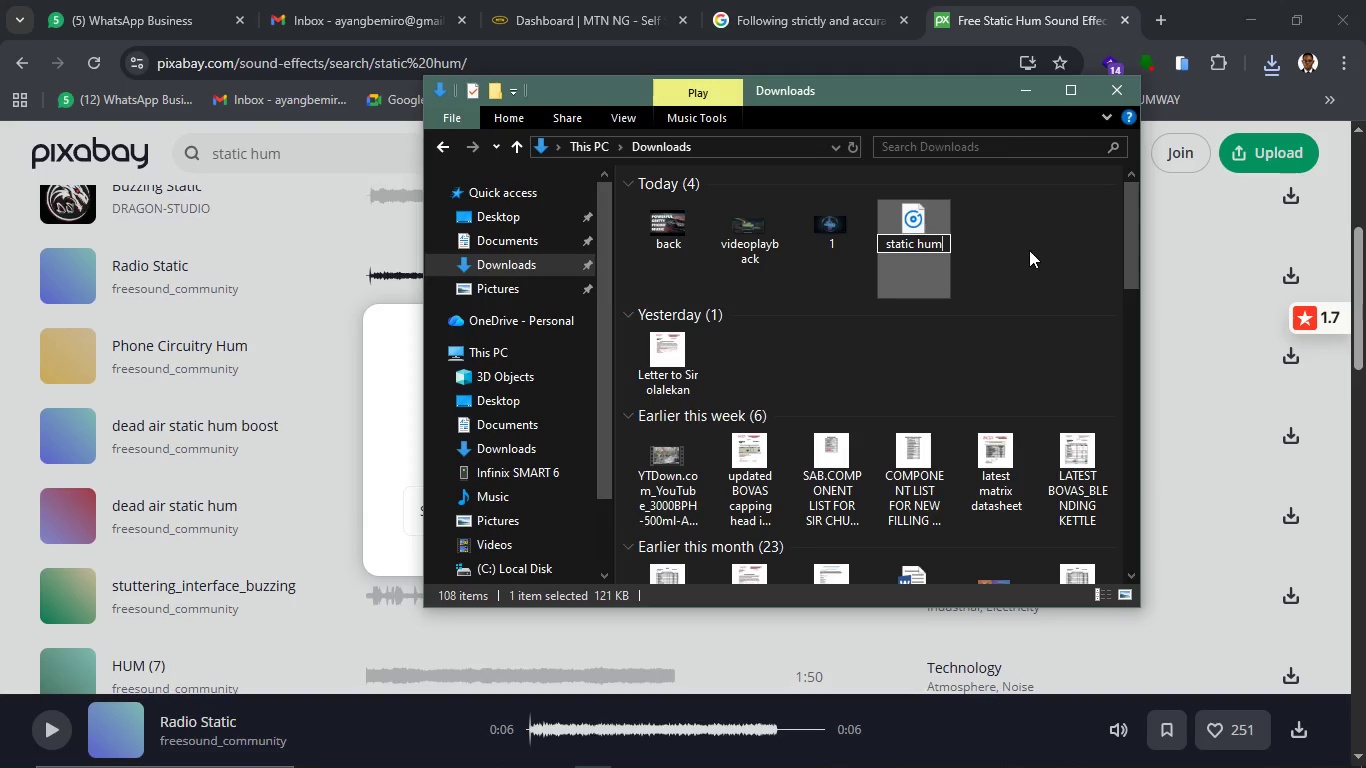 
key(Enter)
 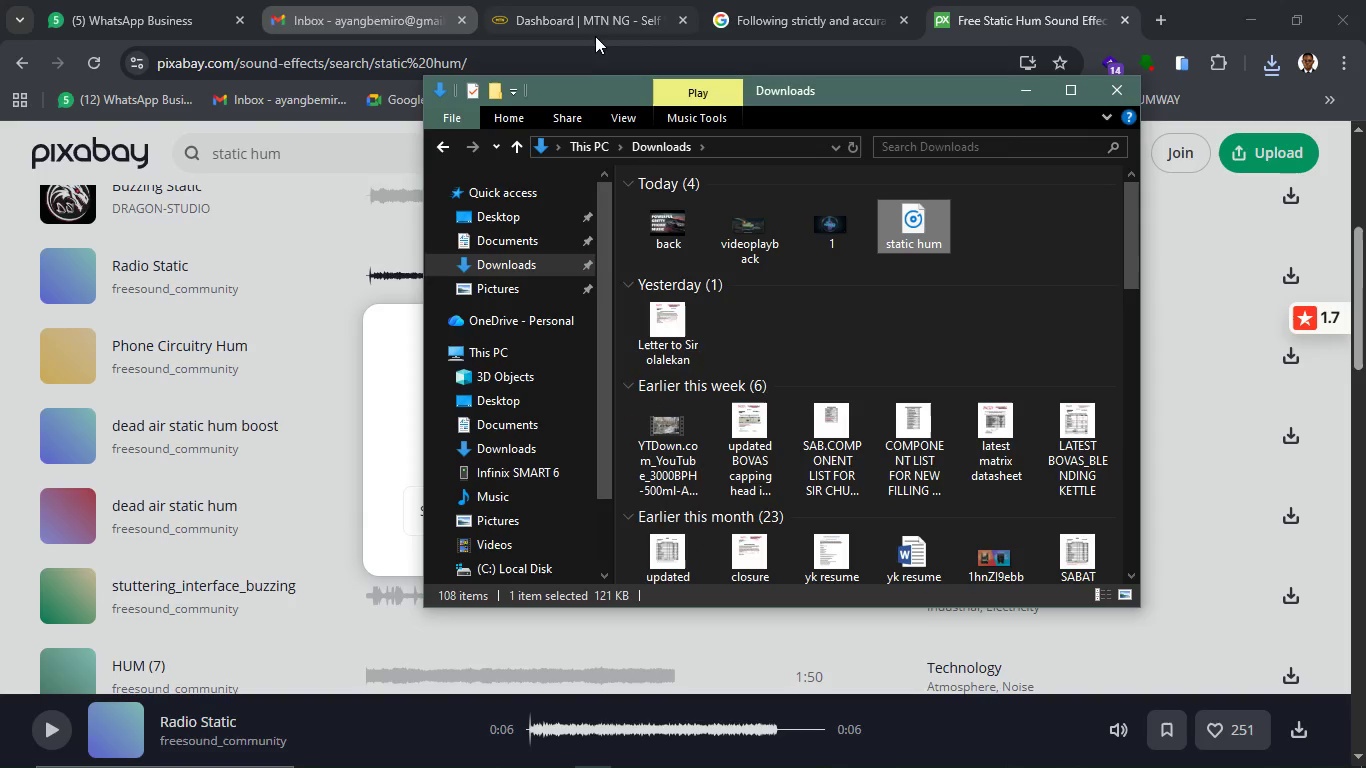 
left_click([774, 3])
 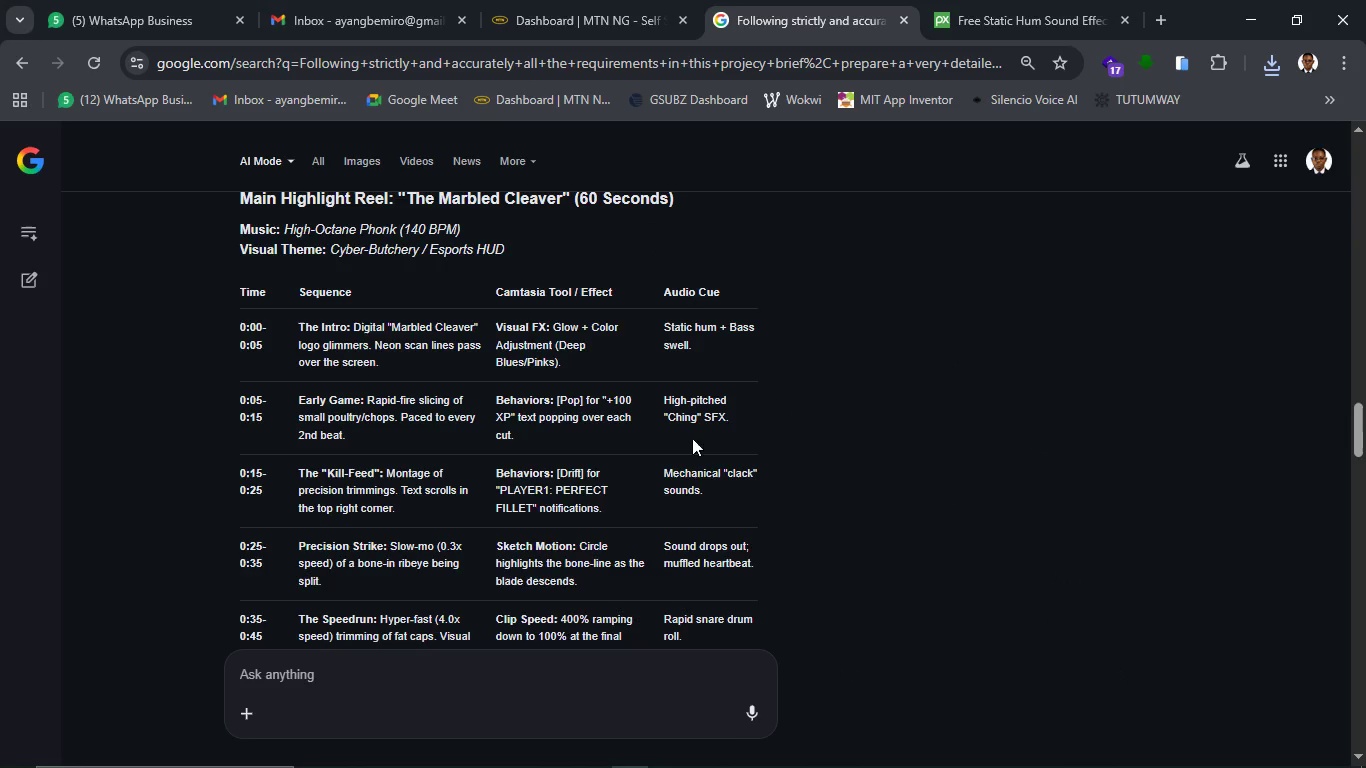 
scroll: coordinate [688, 469], scroll_direction: down, amount: 1.0
 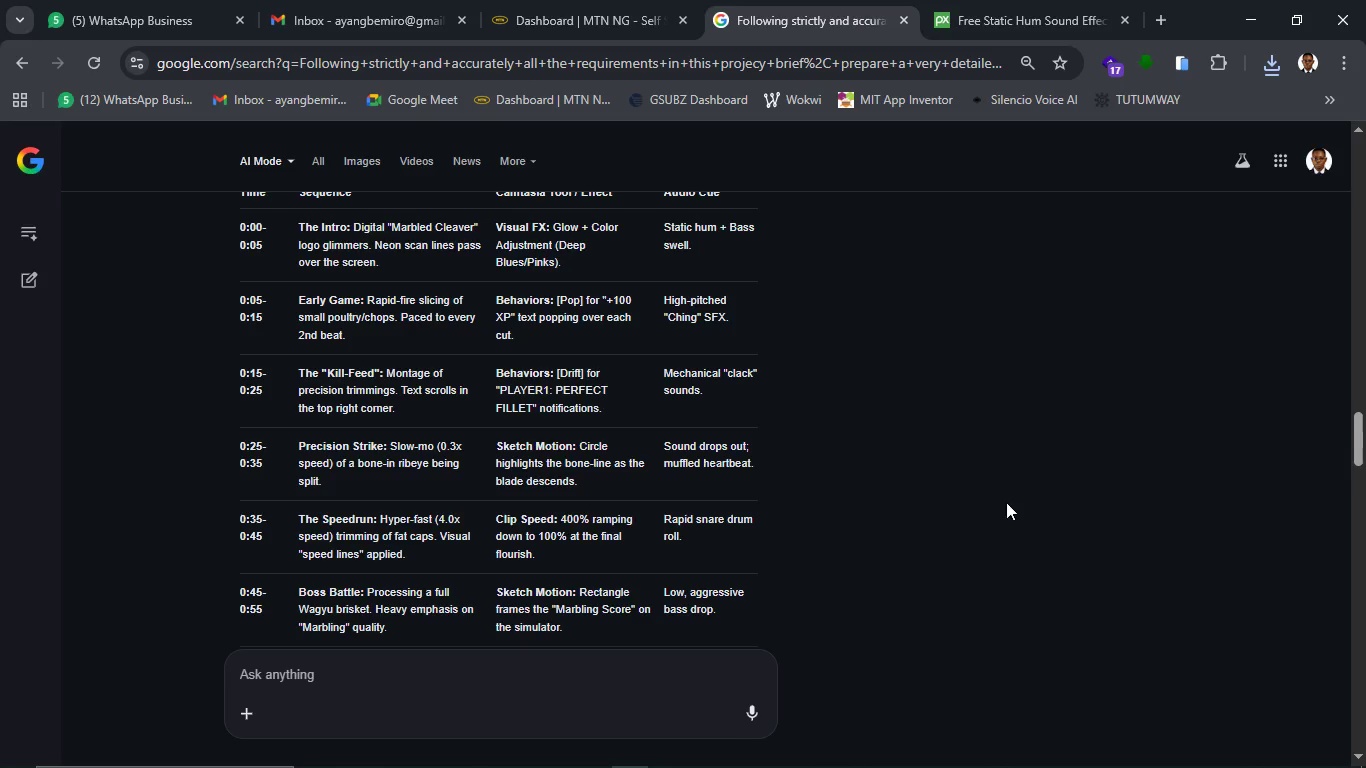 
wait(5.01)
 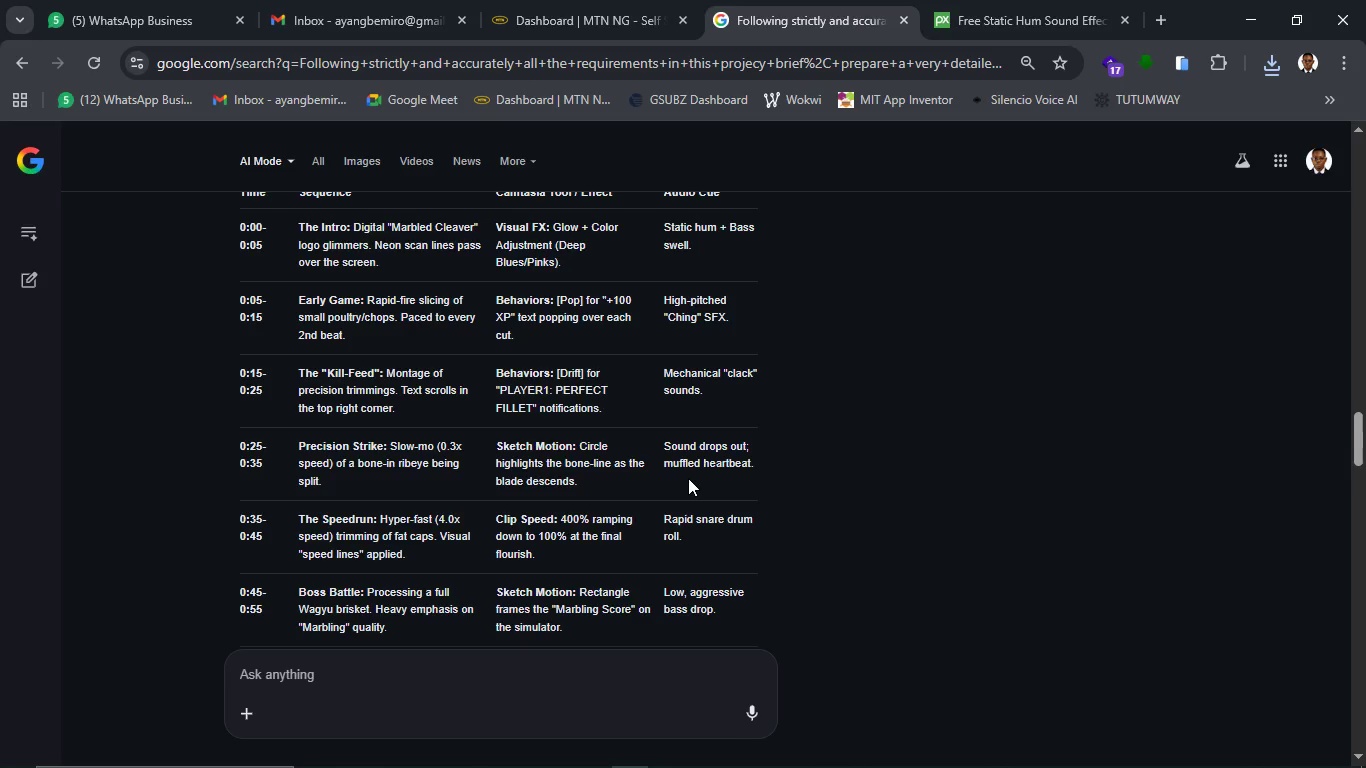 
left_click([1365, 757])
 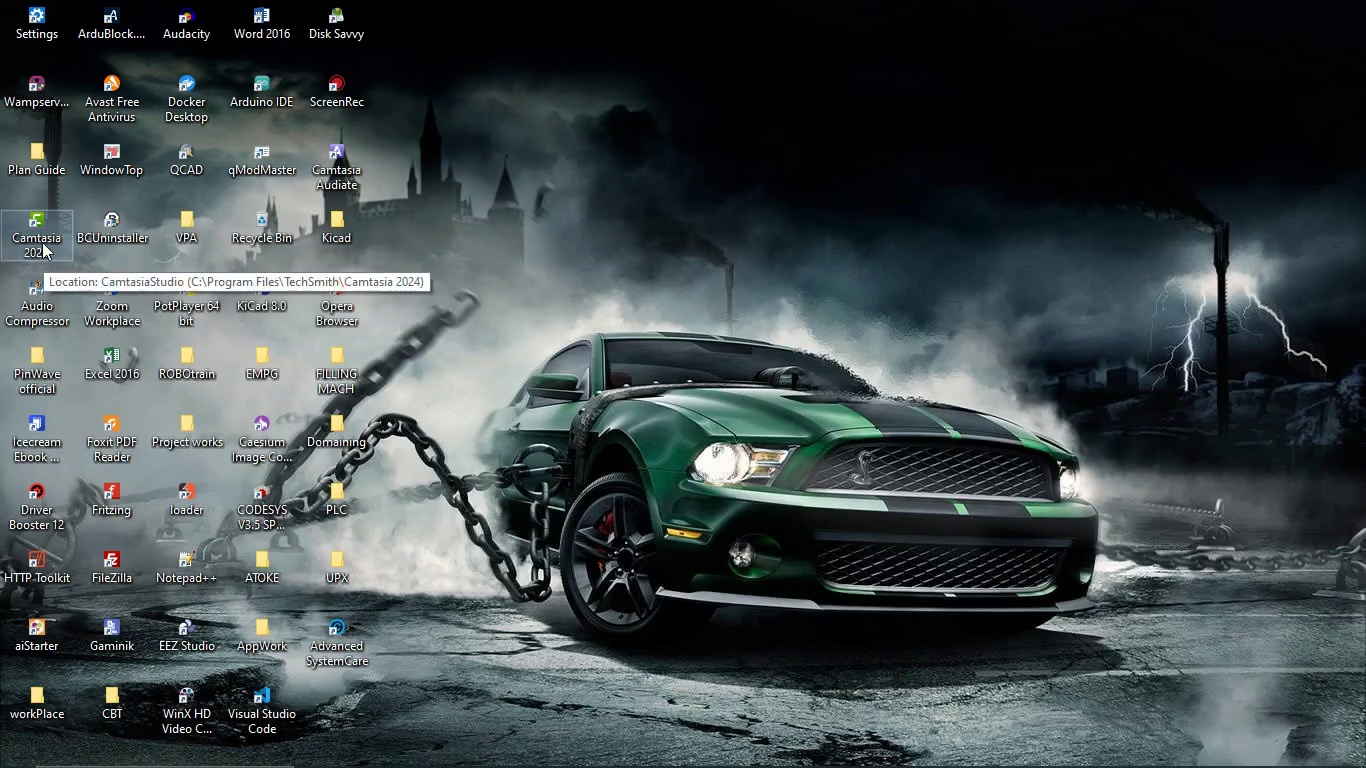 
double_click([42, 240])
 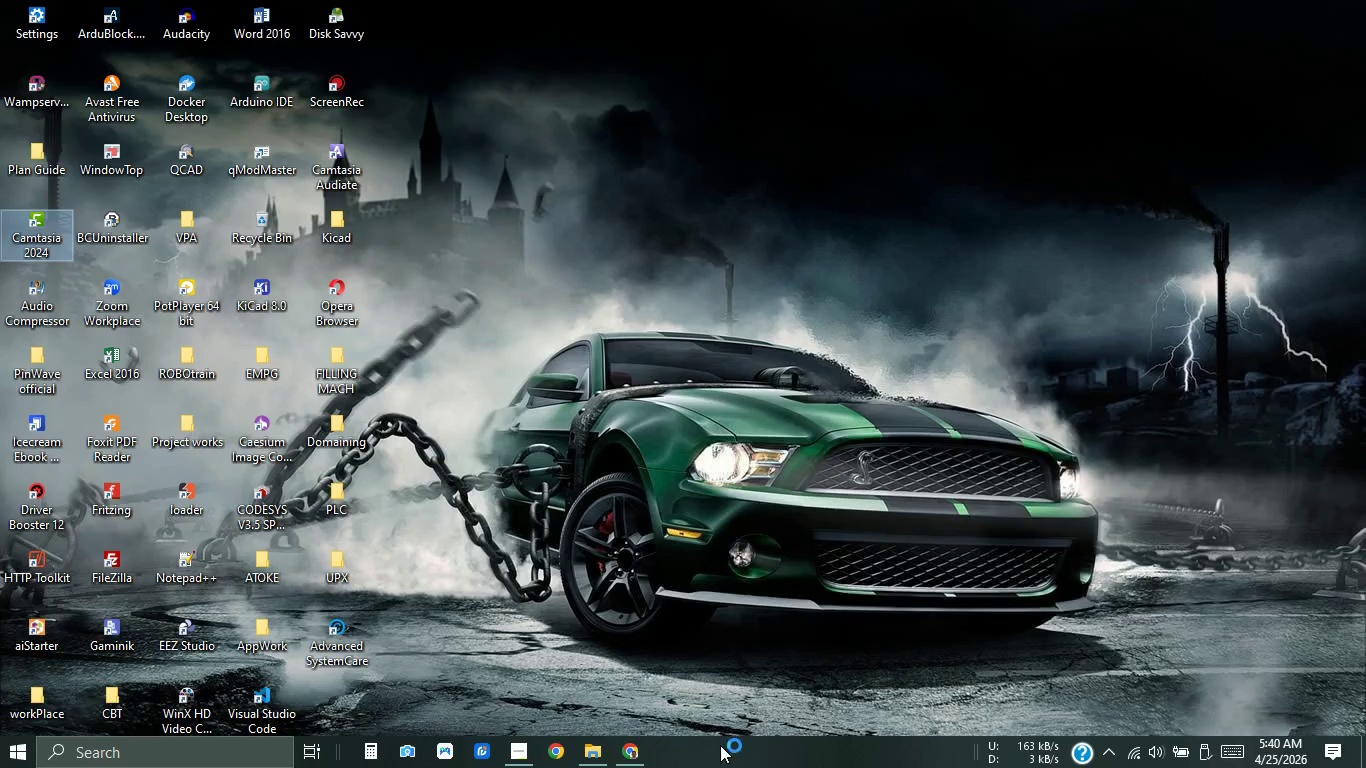 
left_click([621, 746])
 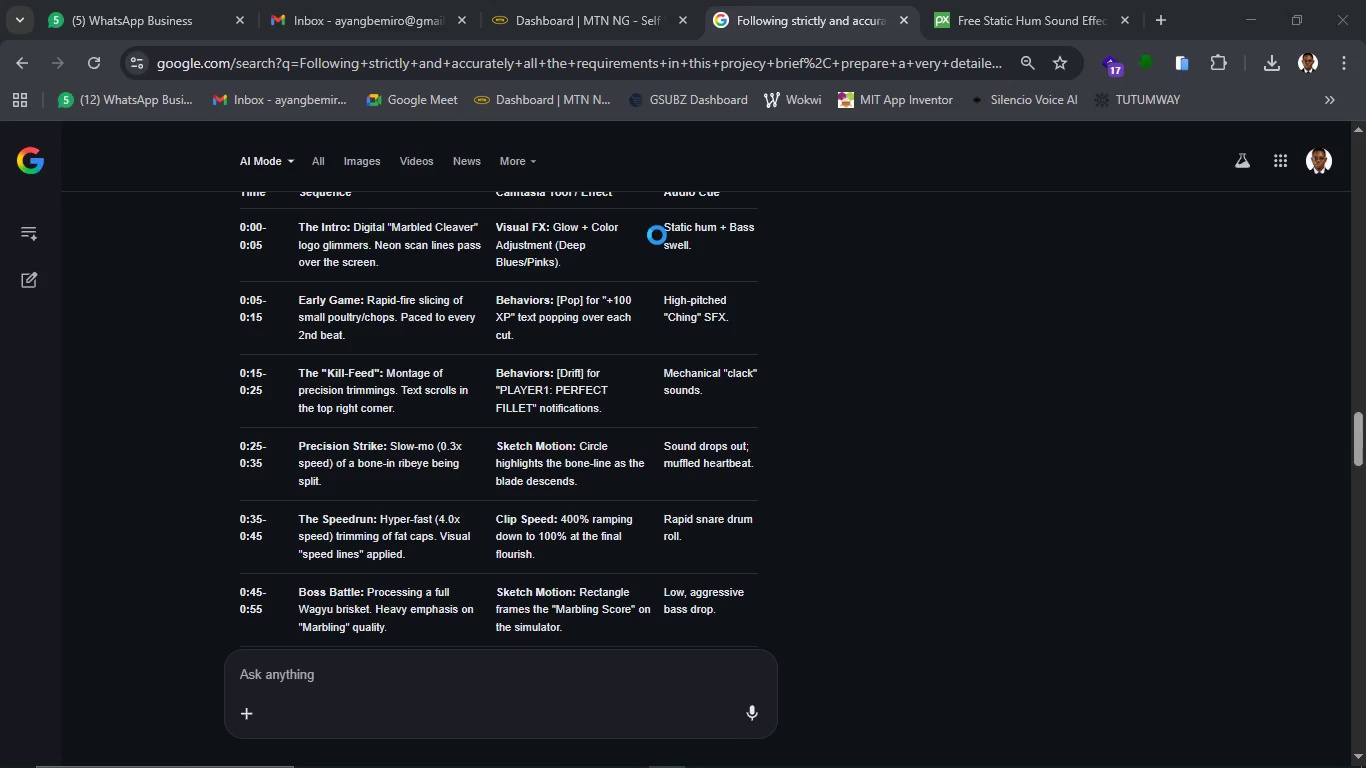 
wait(55.84)
 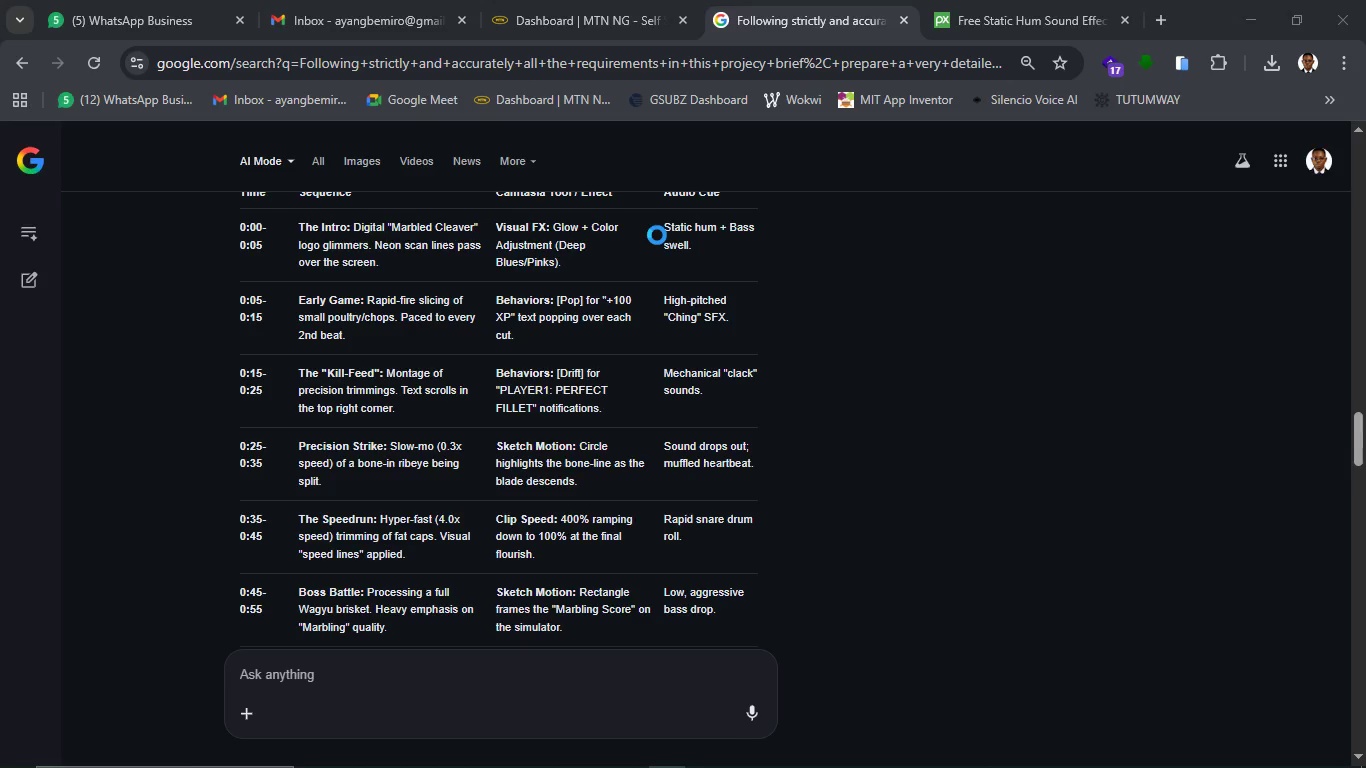 
left_click([442, 222])
 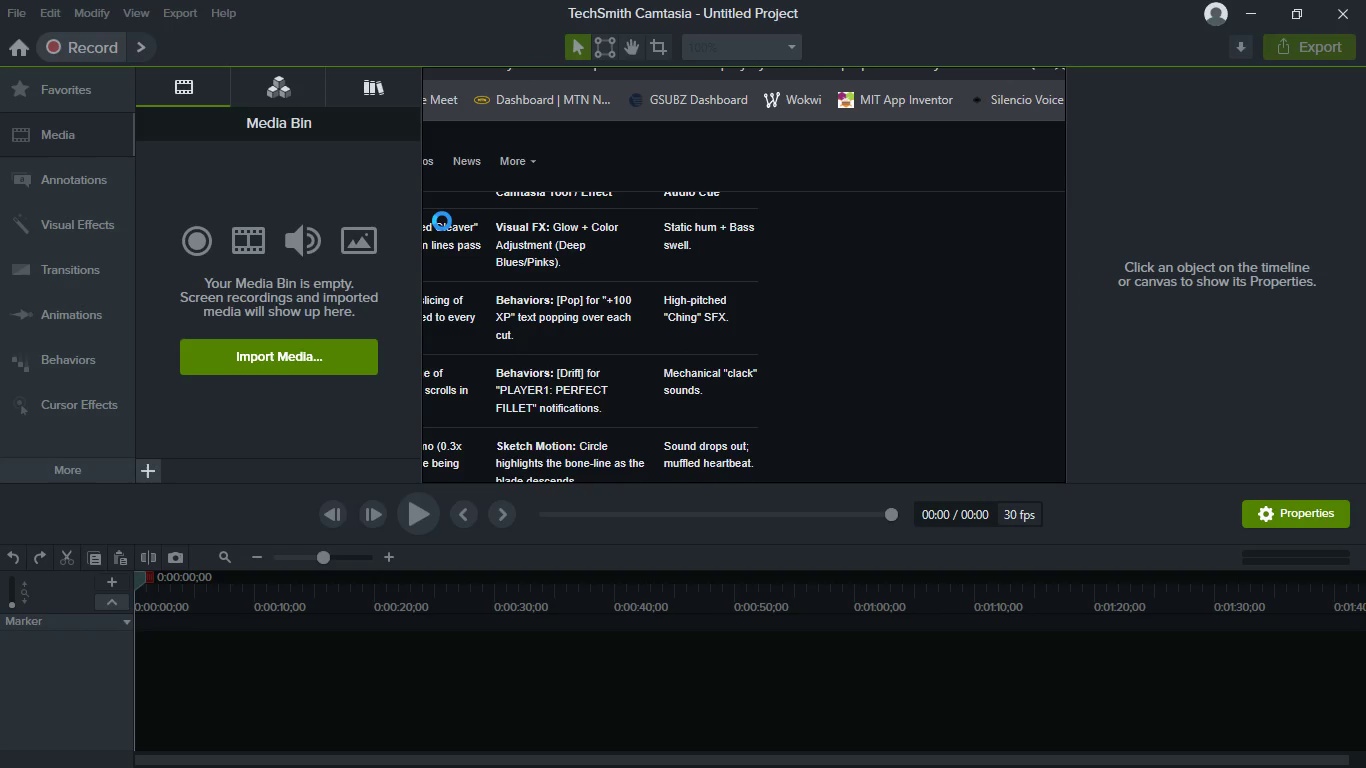 
wait(99.27)
 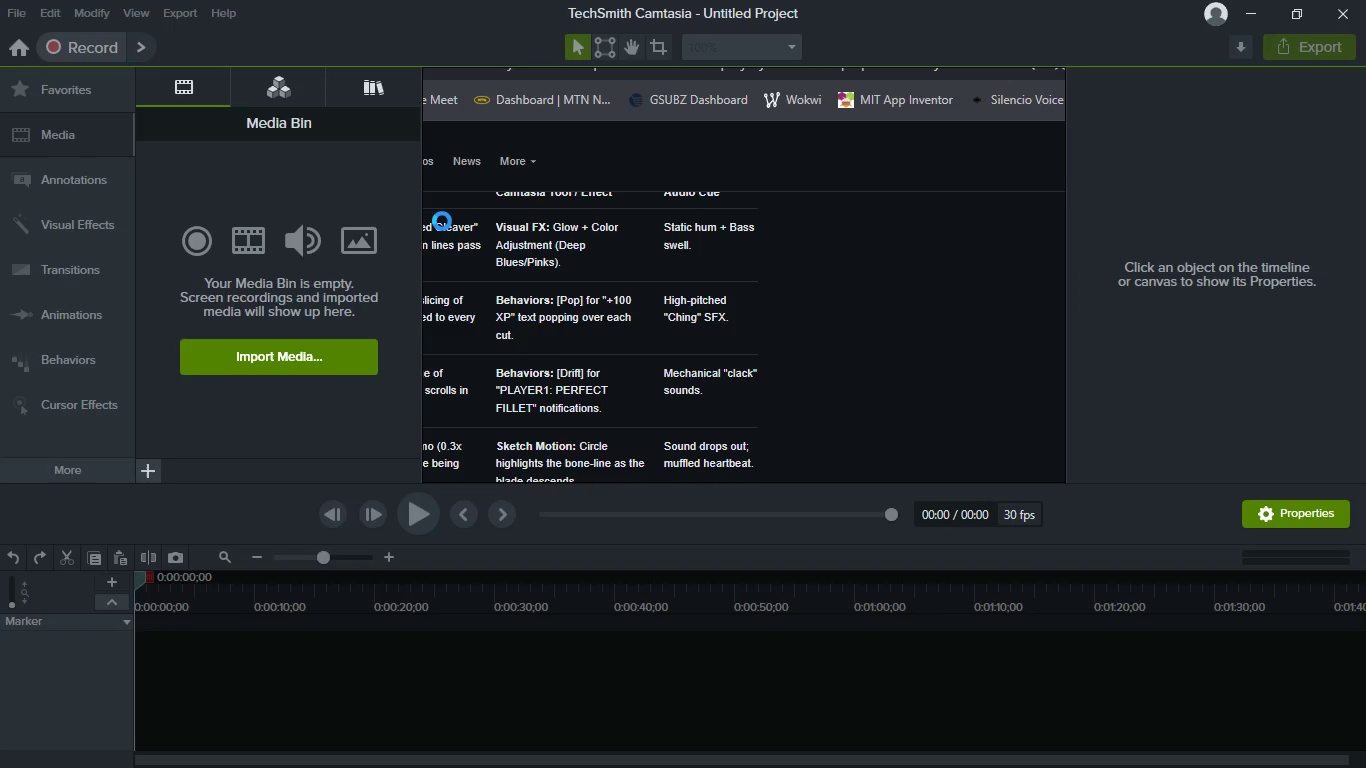 
left_click([745, 47])
 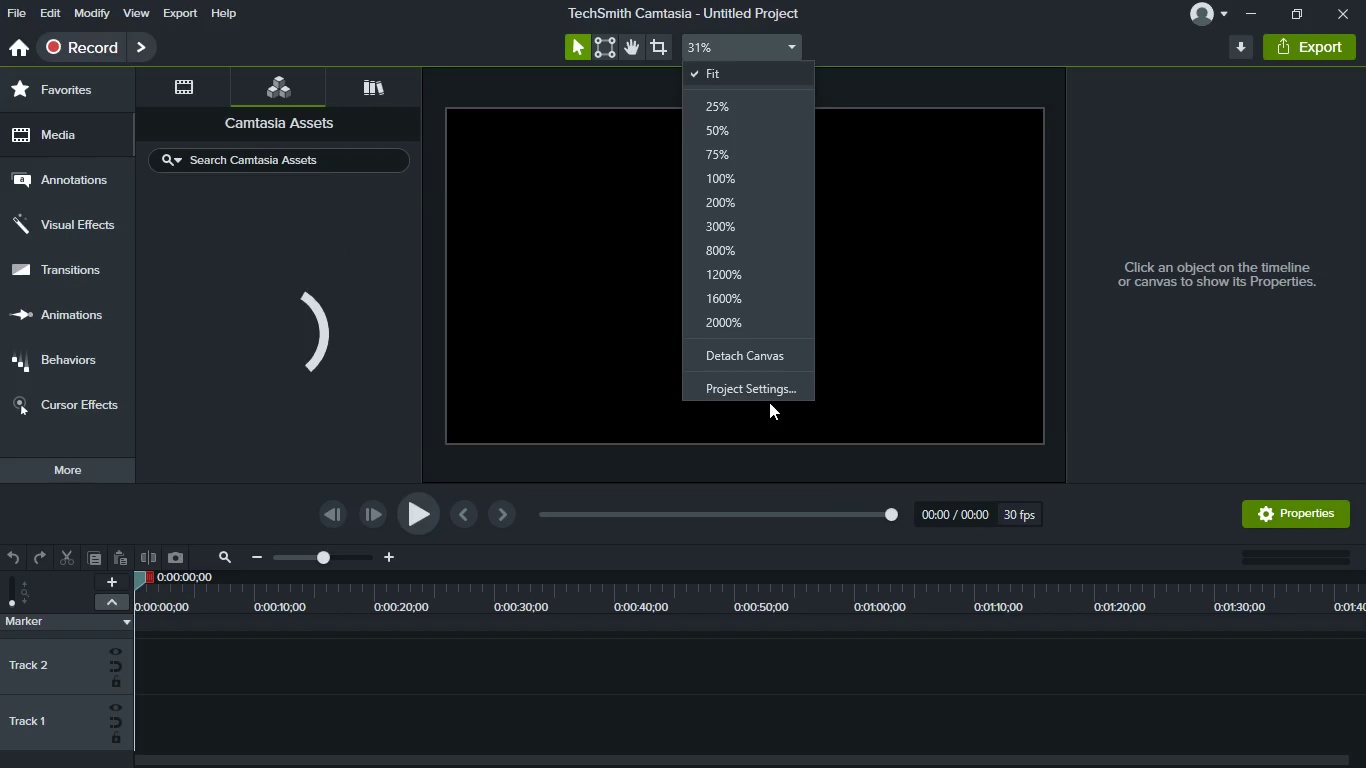 
left_click([769, 384])
 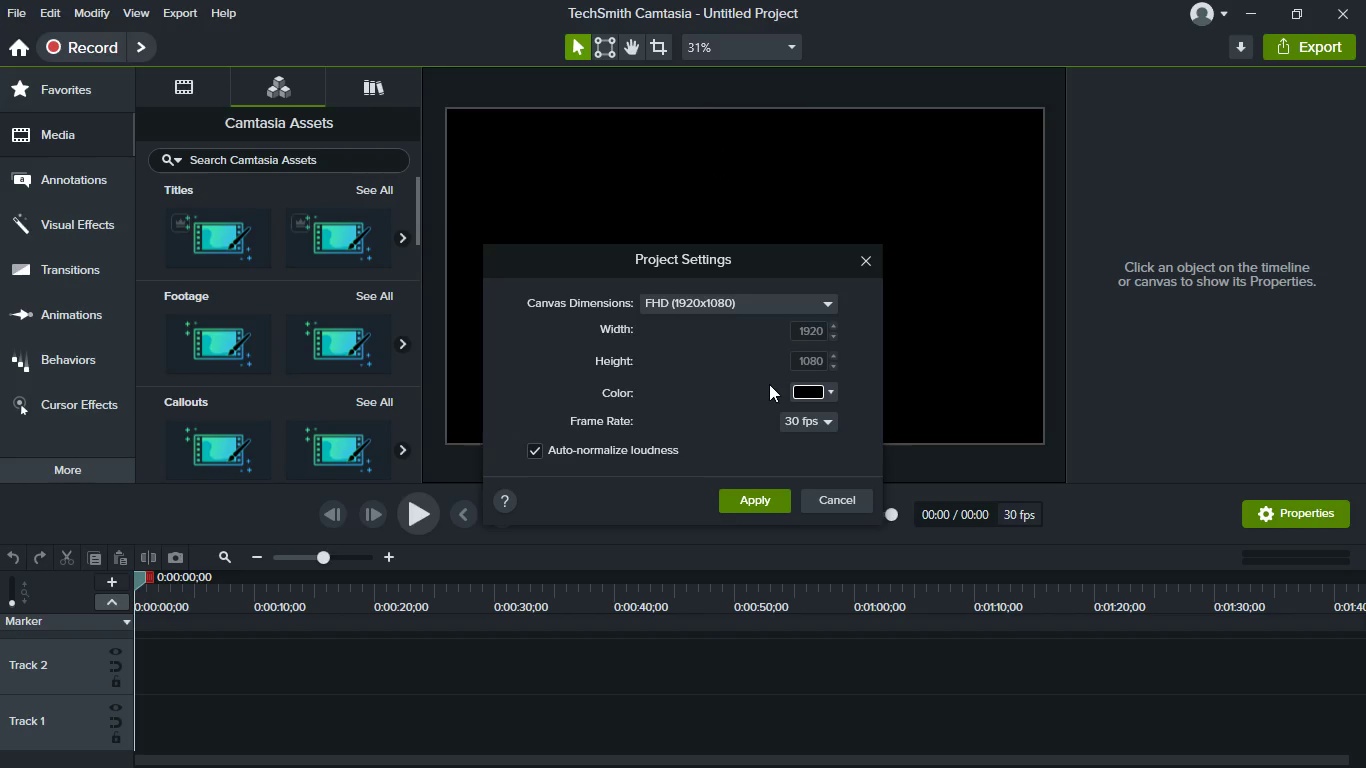 
wait(9.47)
 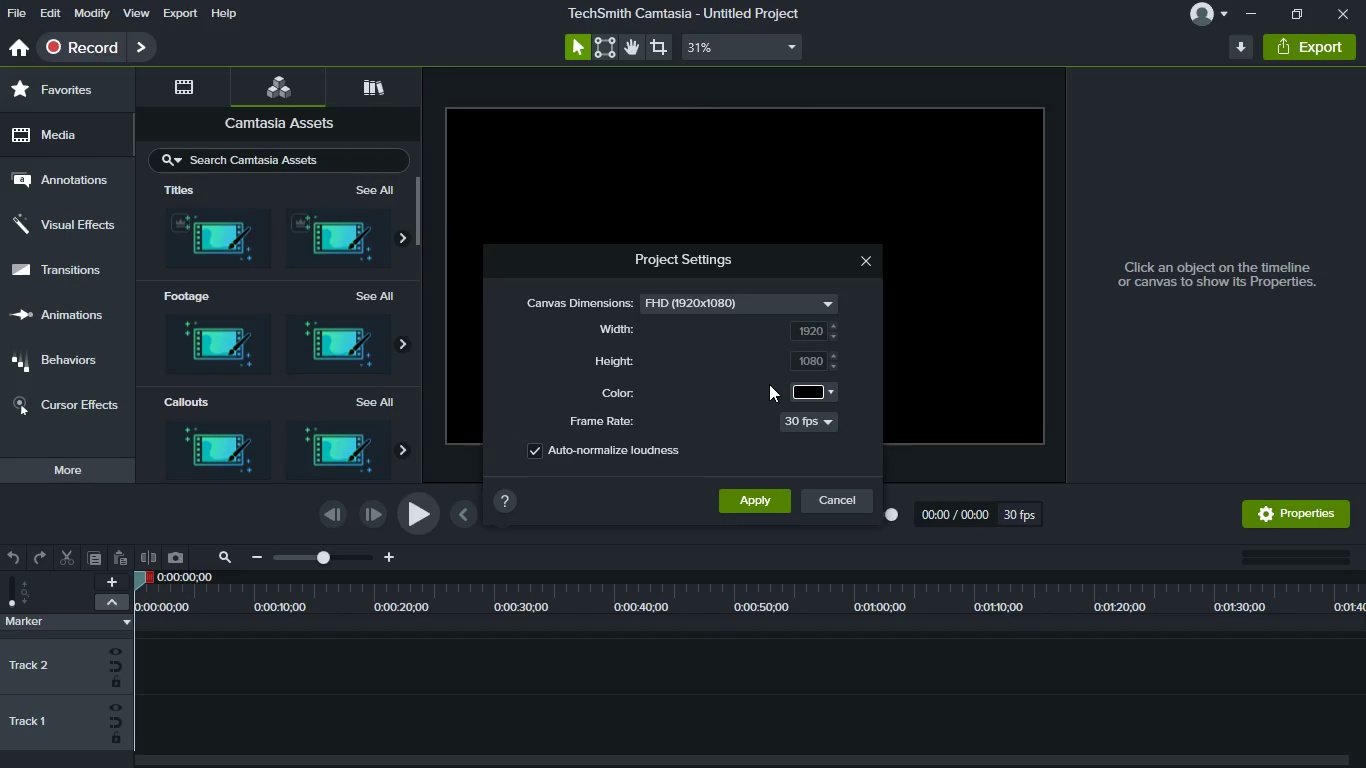 
left_click([817, 419])
 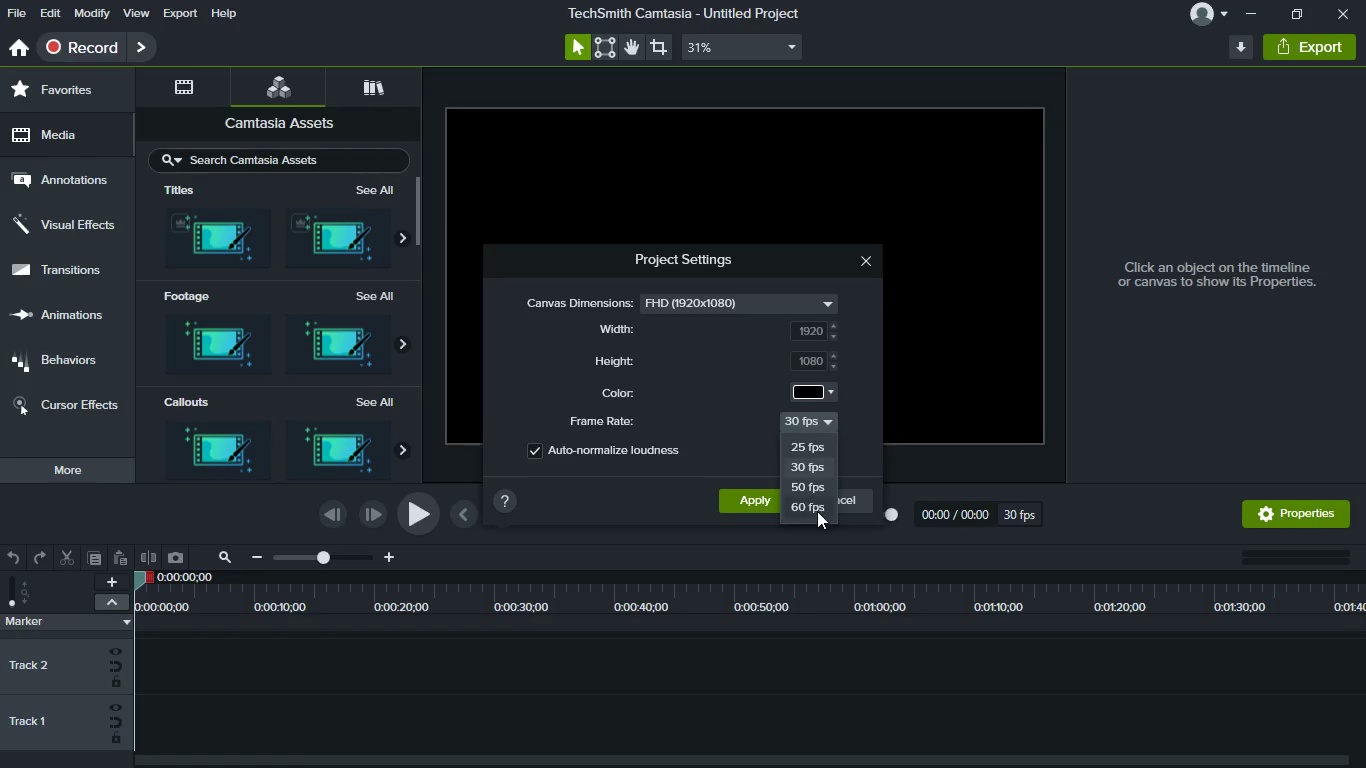 
left_click([817, 512])
 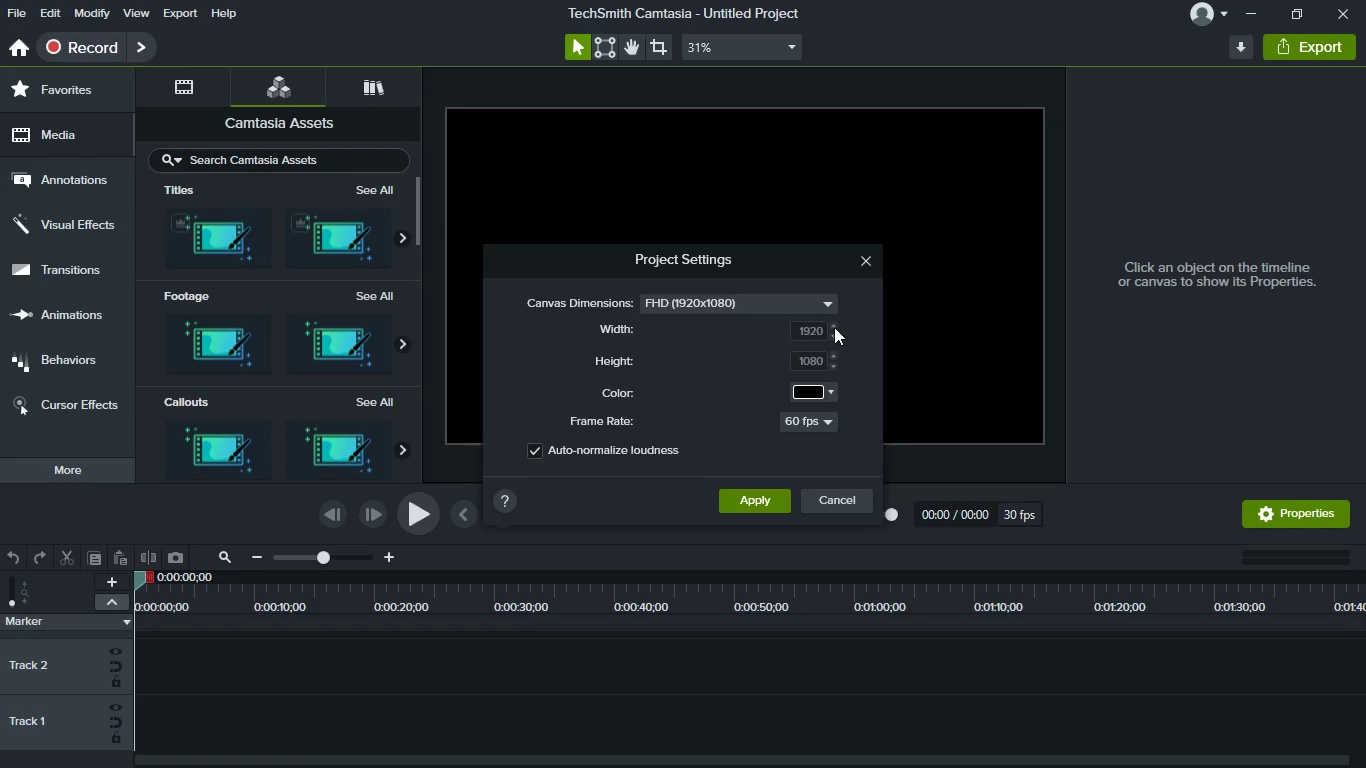 
left_click([833, 309])
 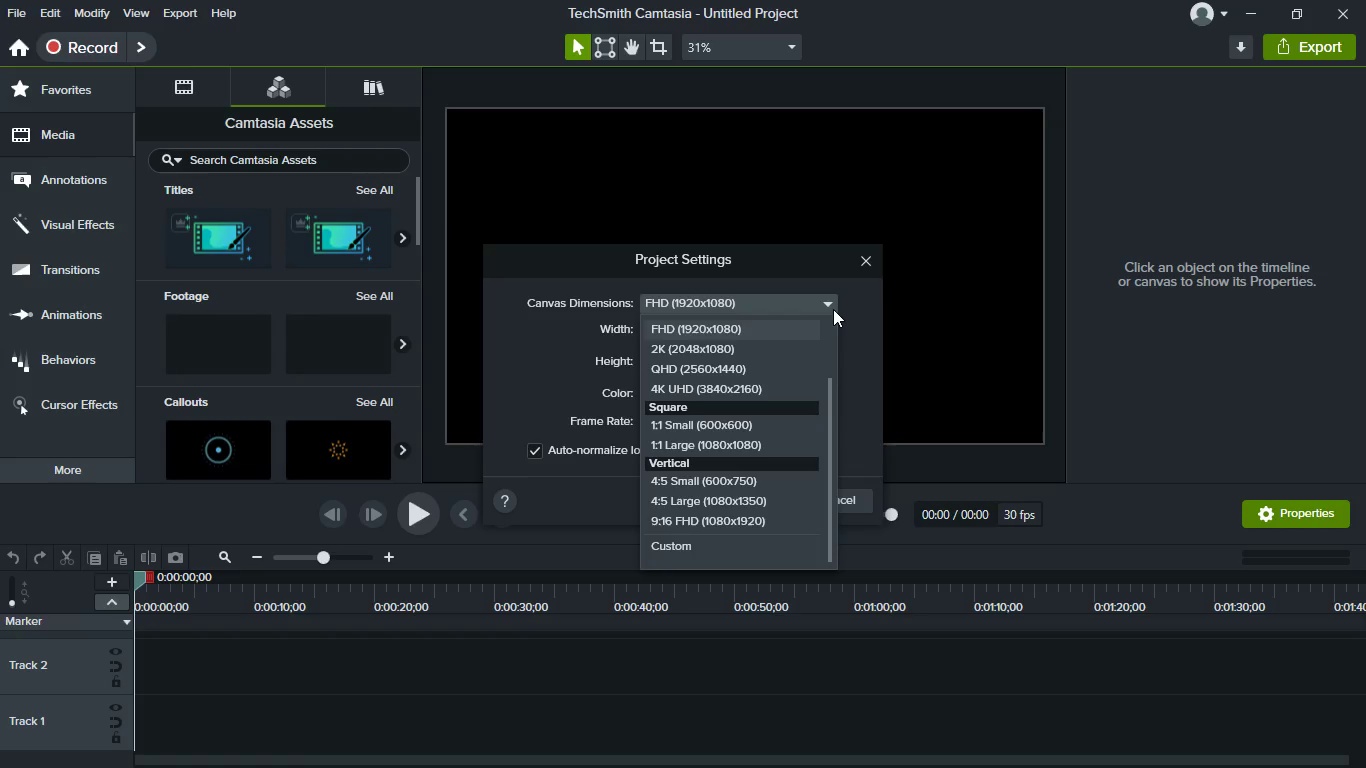 
left_click([833, 309])
 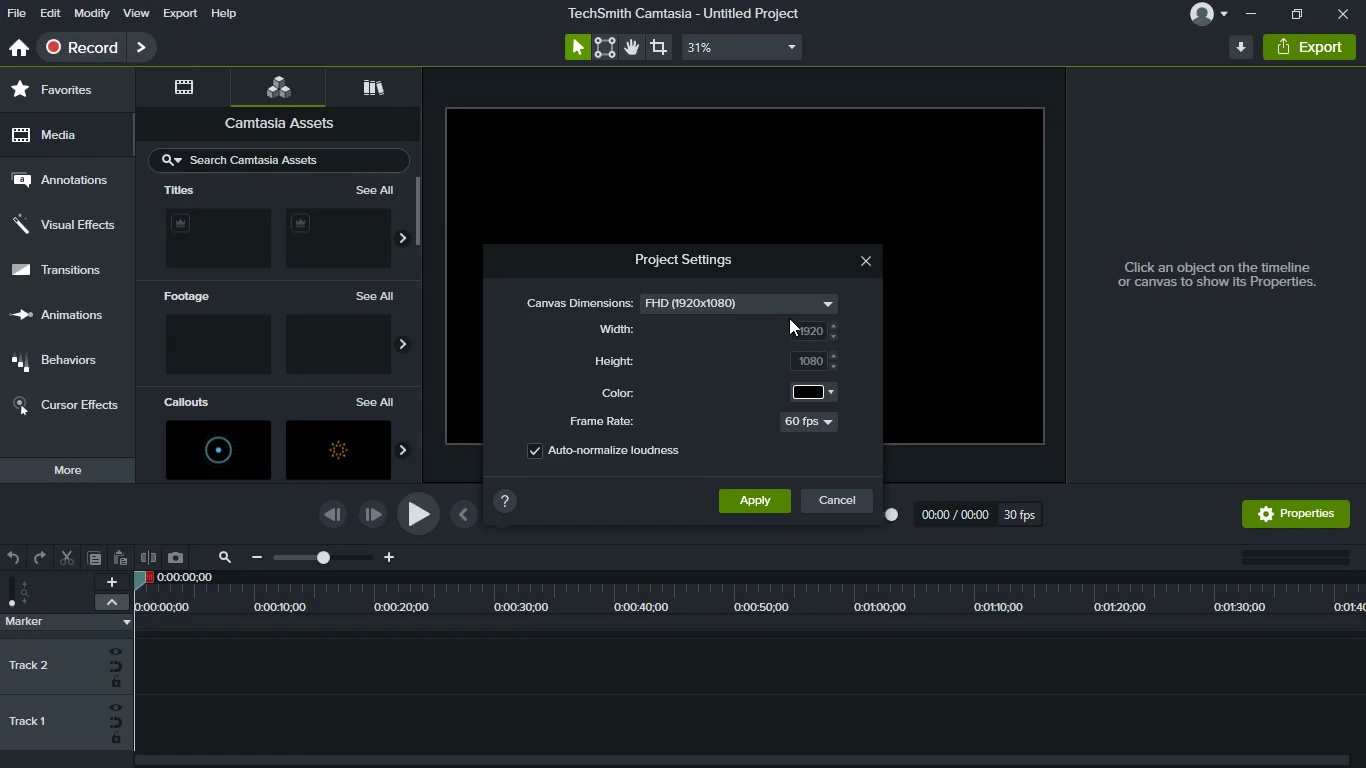 
left_click([822, 391])
 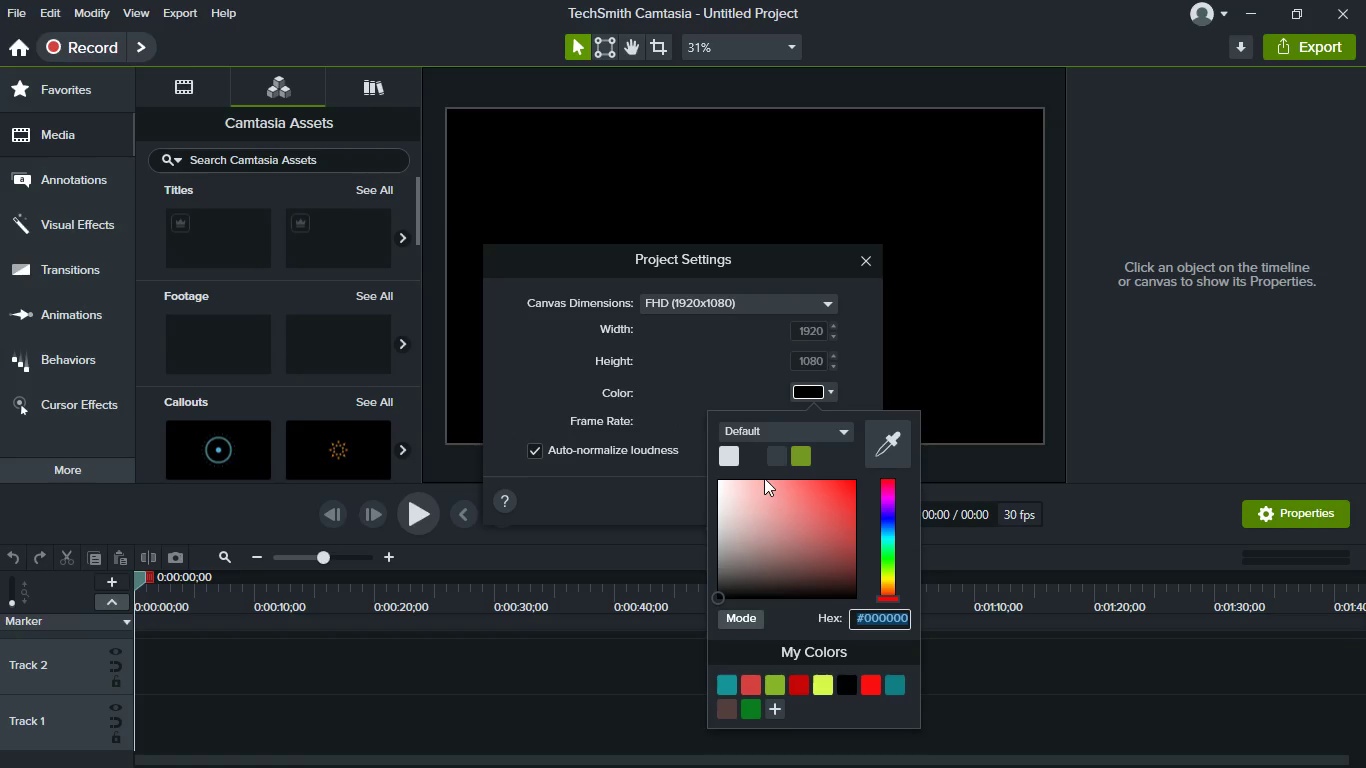 
left_click([780, 466])
 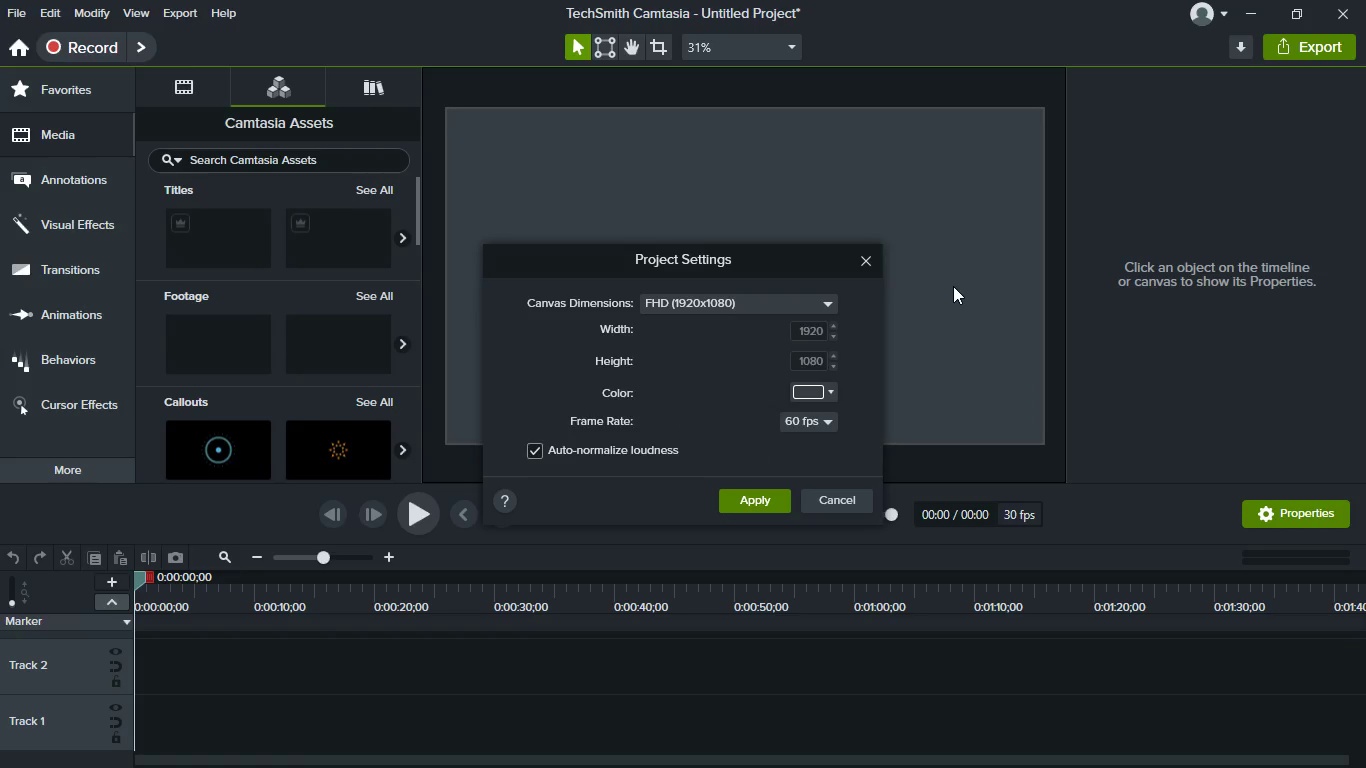 
left_click([953, 284])
 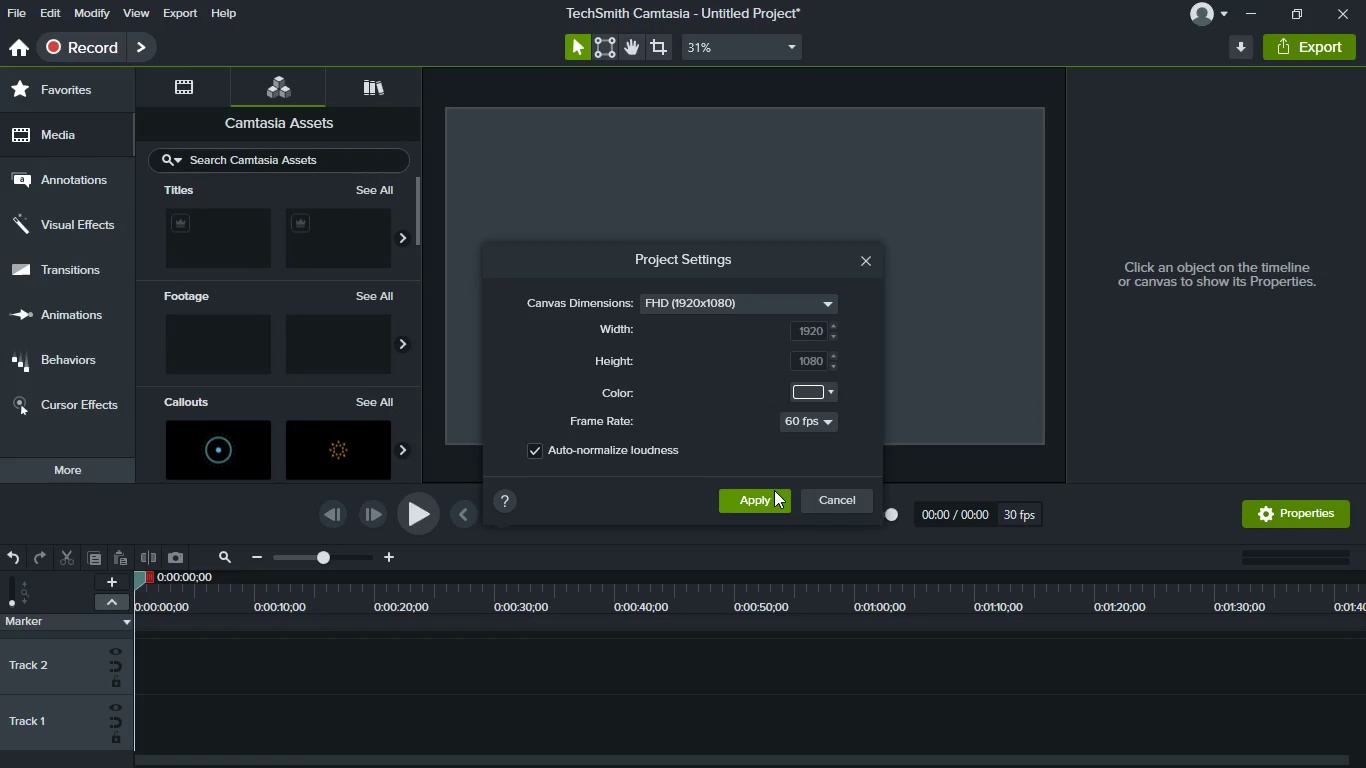 
left_click([771, 498])
 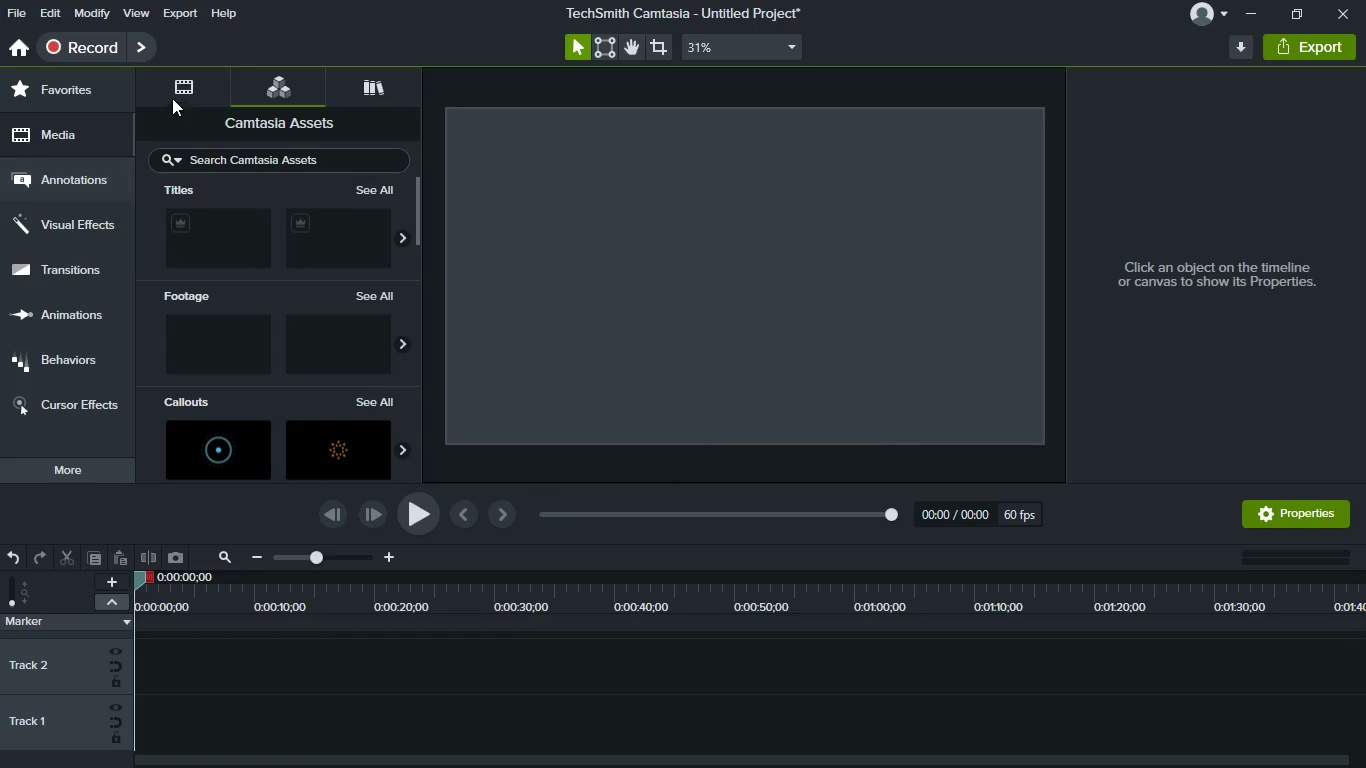 
left_click([193, 94])
 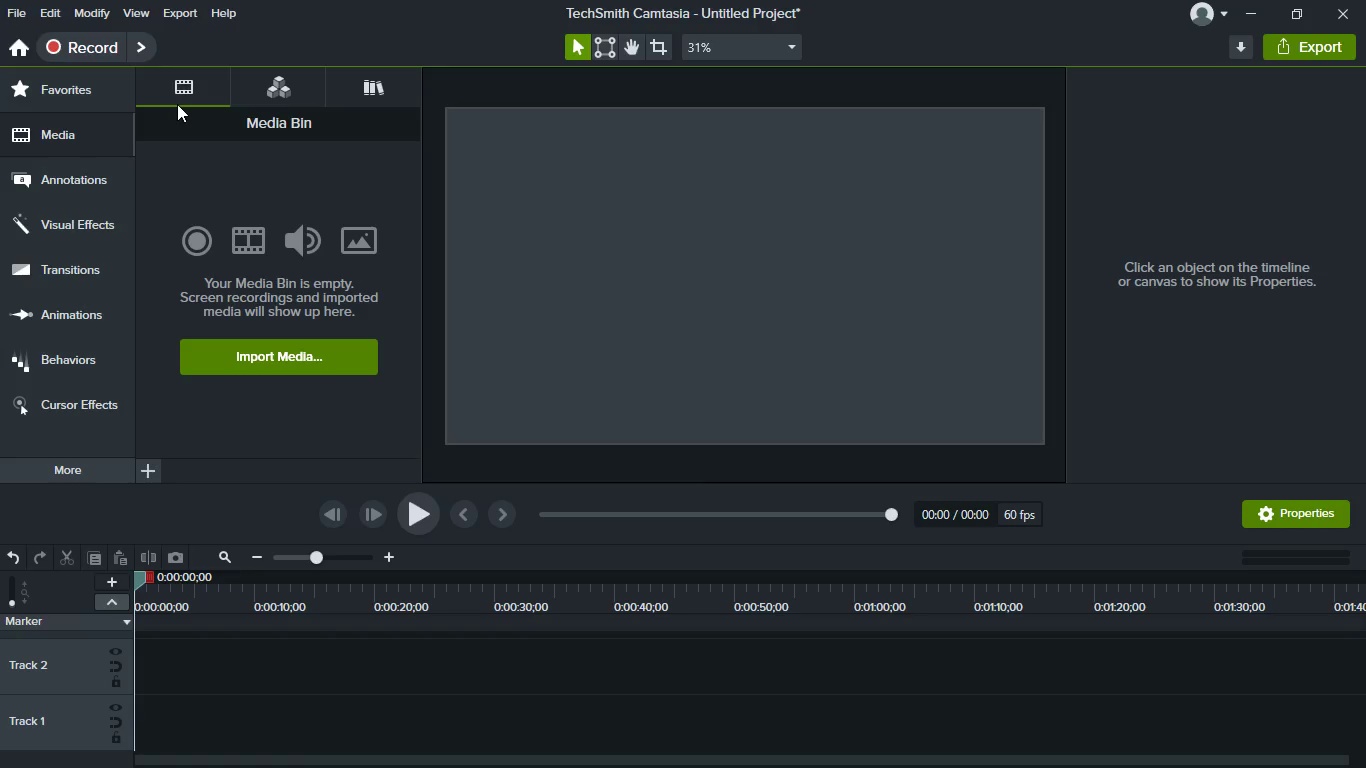 
wait(19.67)
 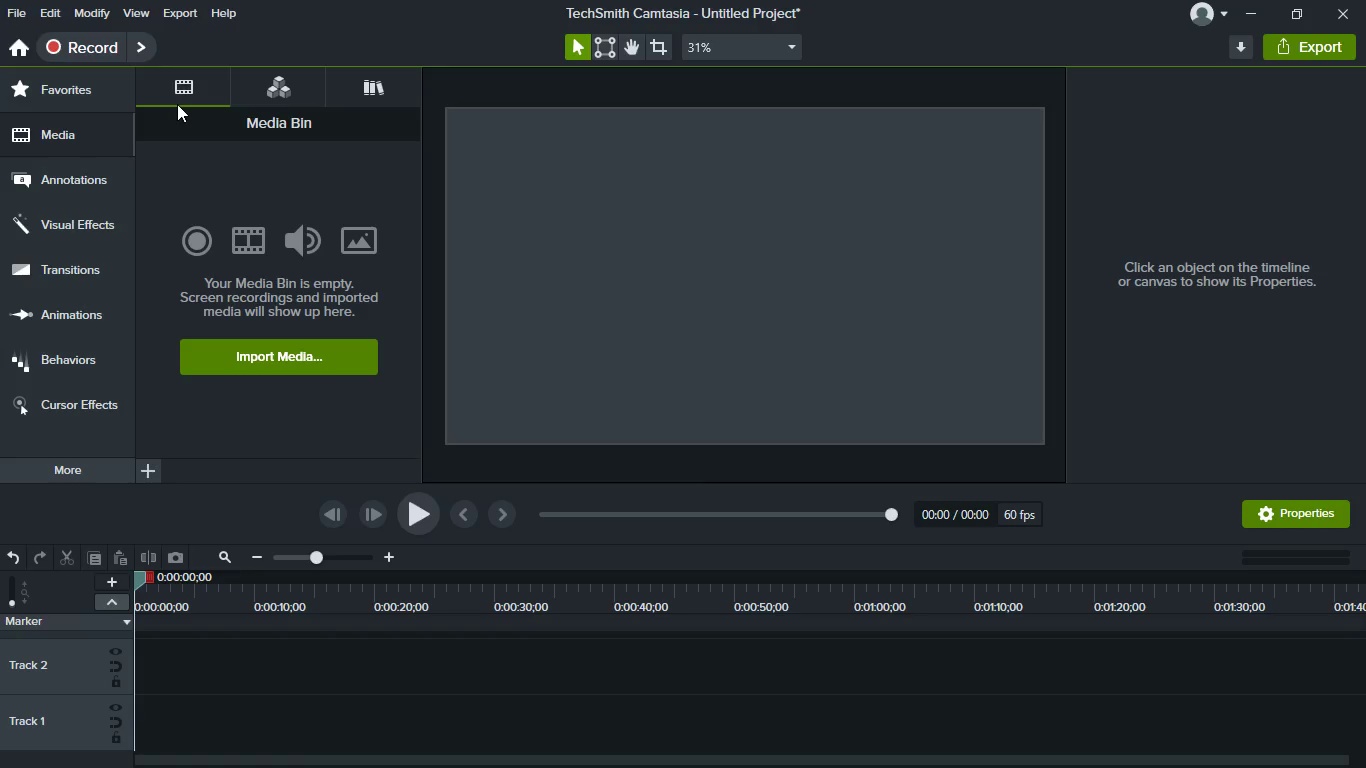 
mouse_move([287, 341])
 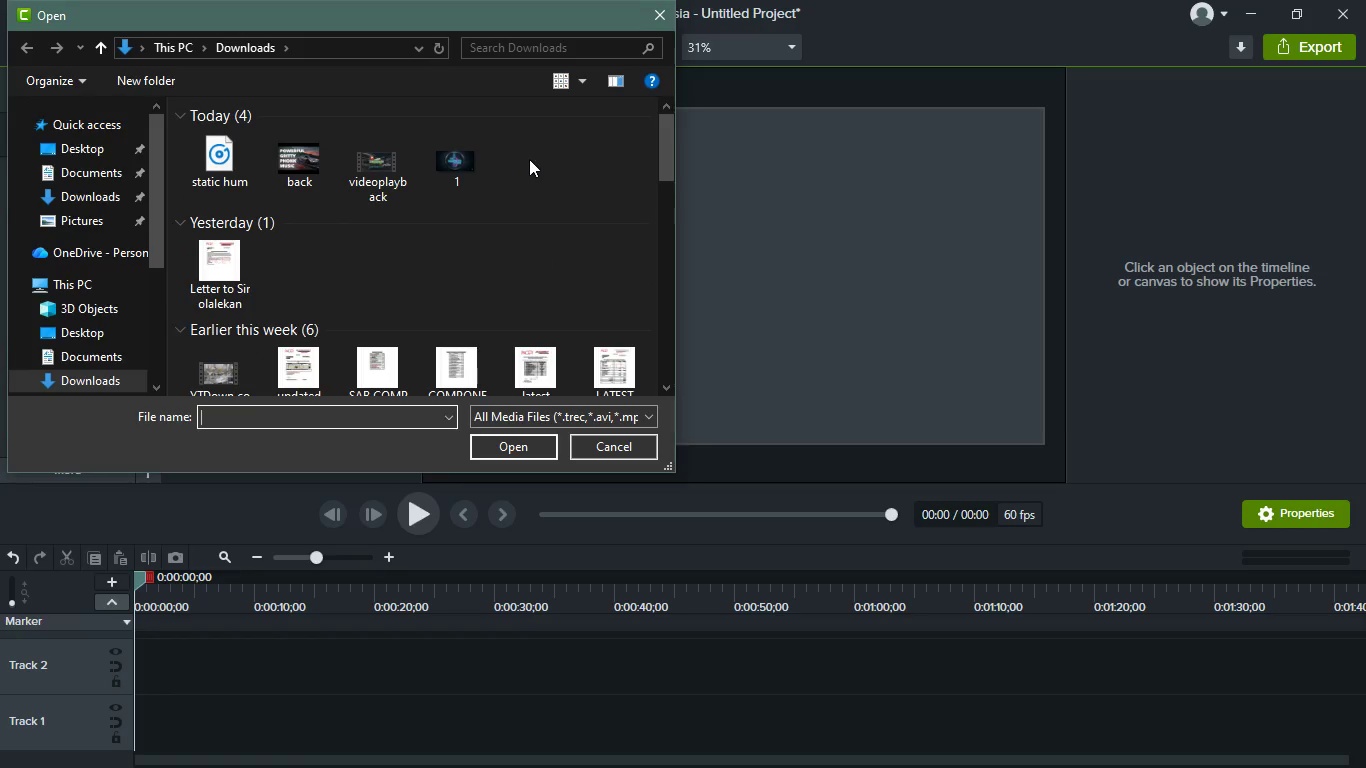 
left_click_drag(start_coordinate=[555, 170], to_coordinate=[244, 158])
 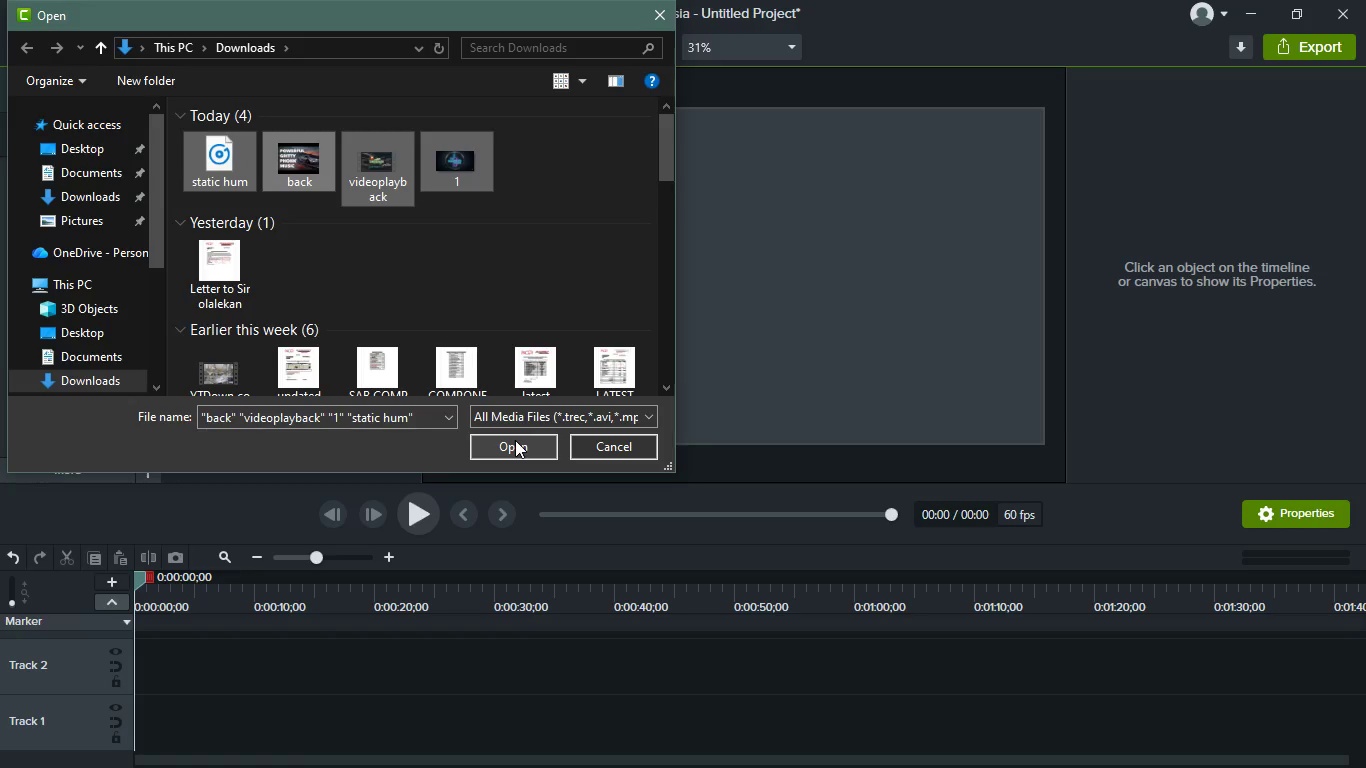 
left_click([515, 440])
 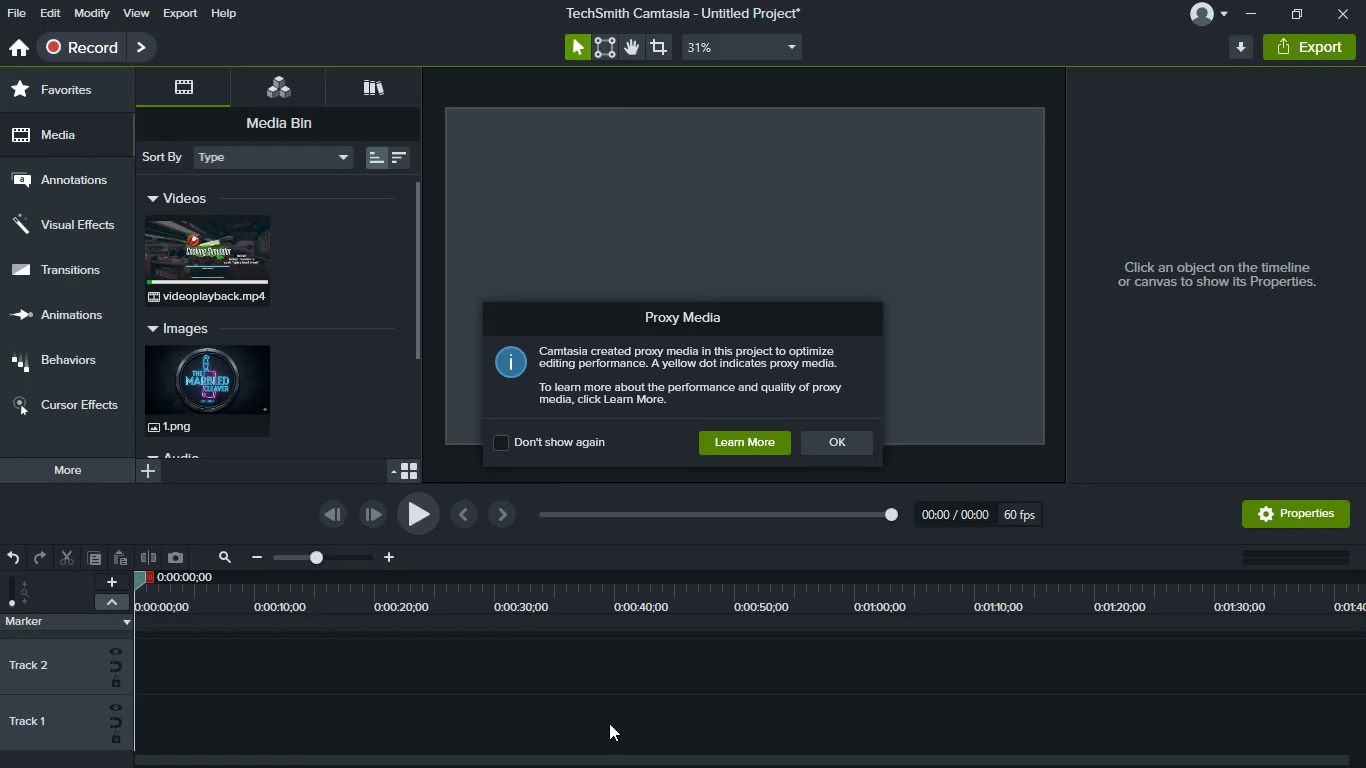 
wait(7.09)
 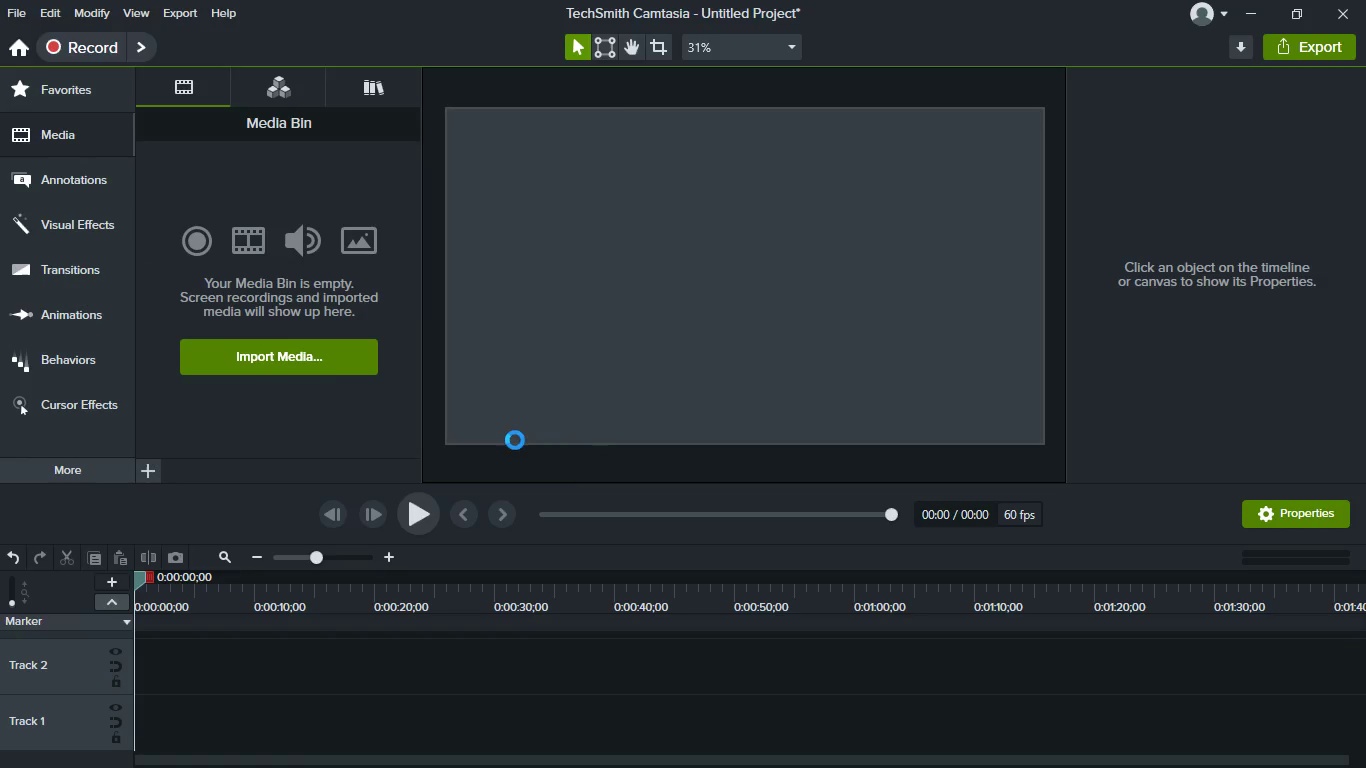 
key(Meta+MetaLeft)
 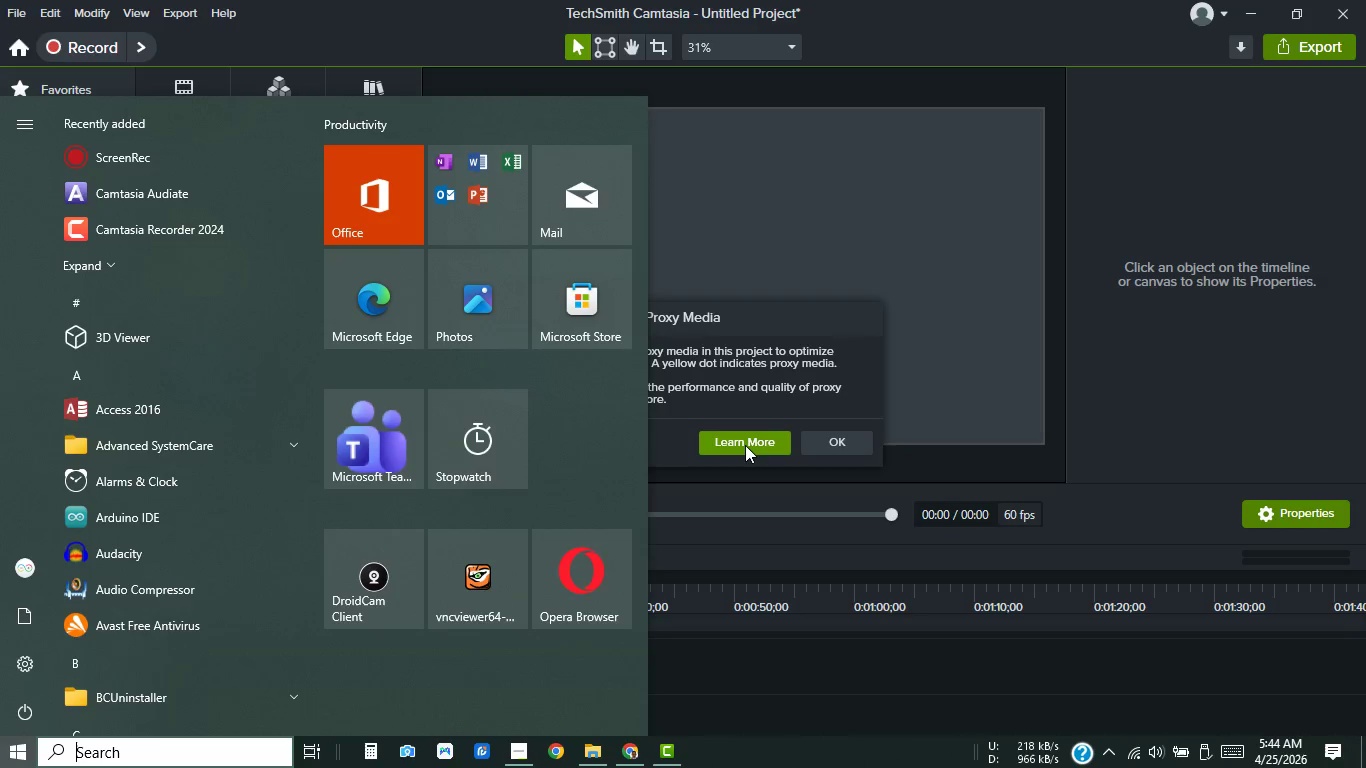 
left_click([745, 442])
 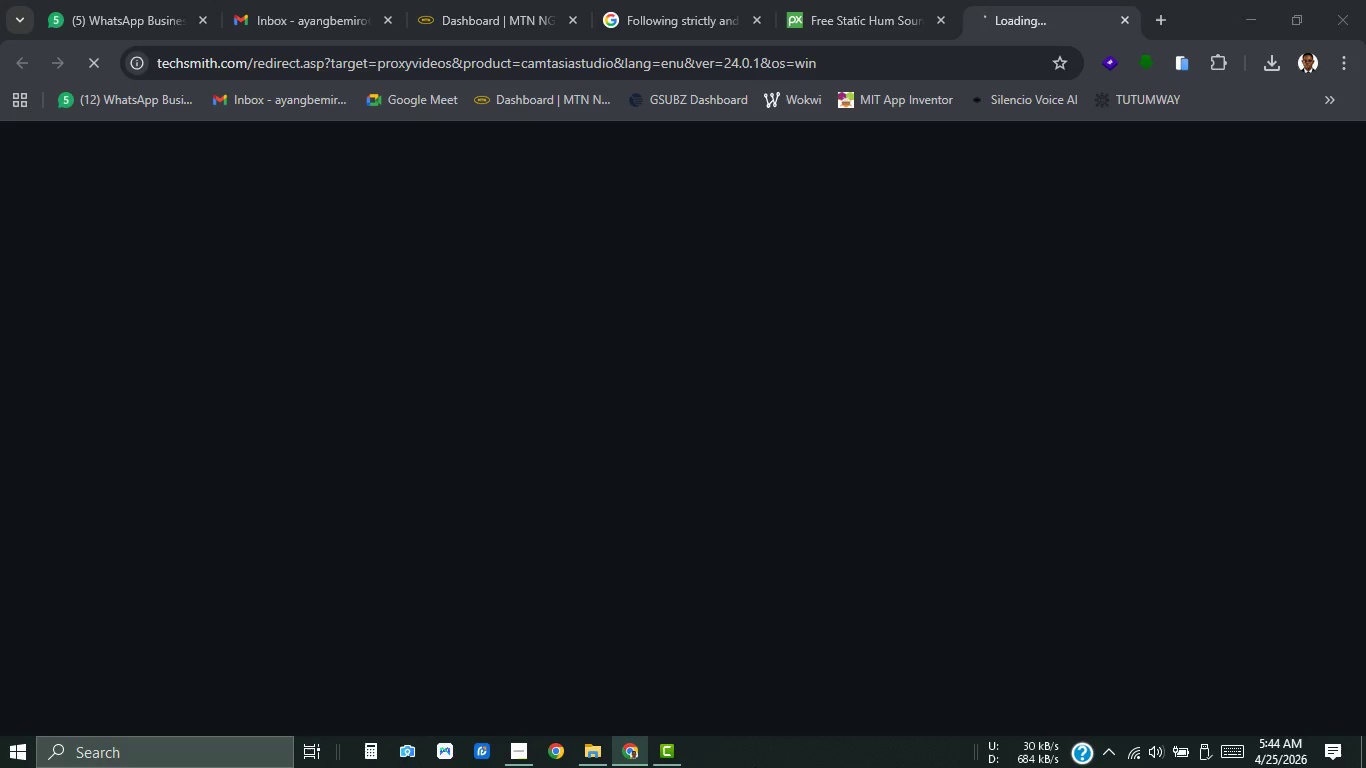 
wait(10.49)
 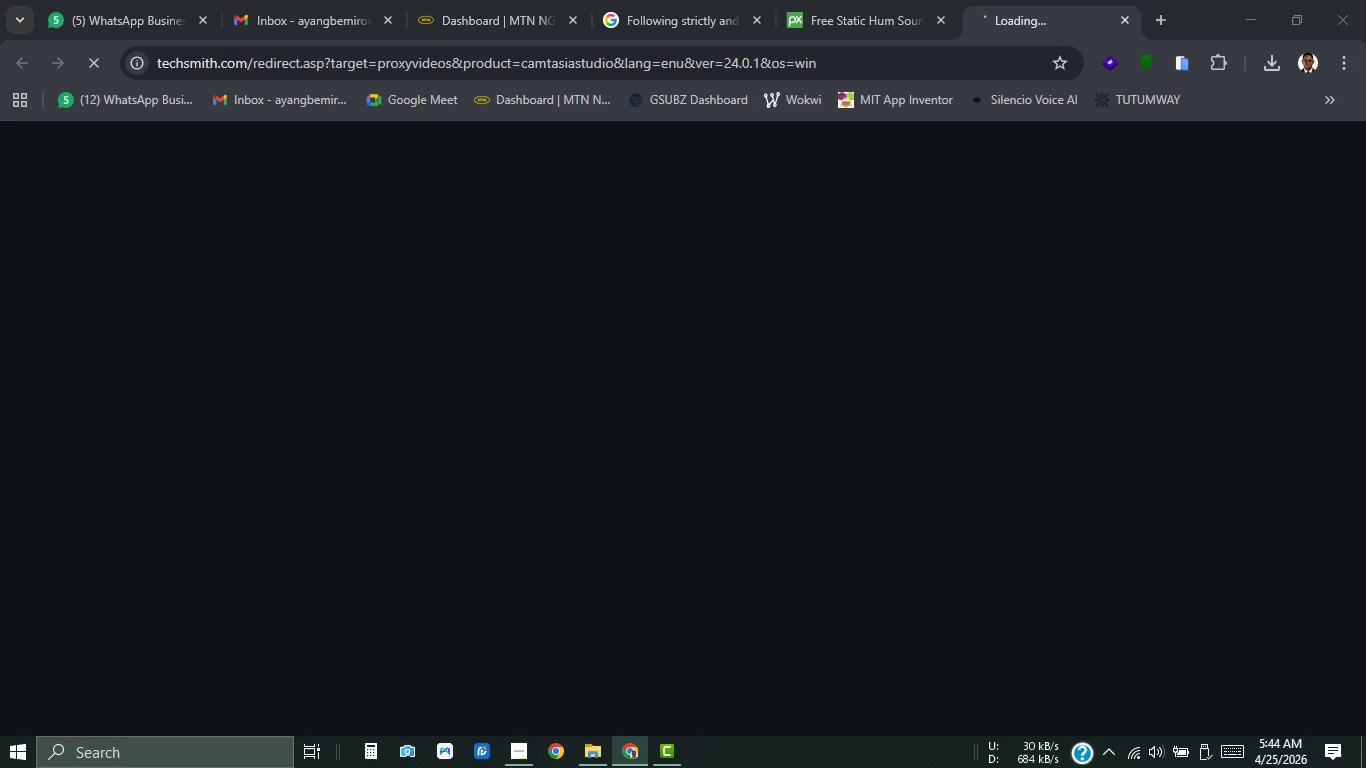 
key(Meta+MetaLeft)
 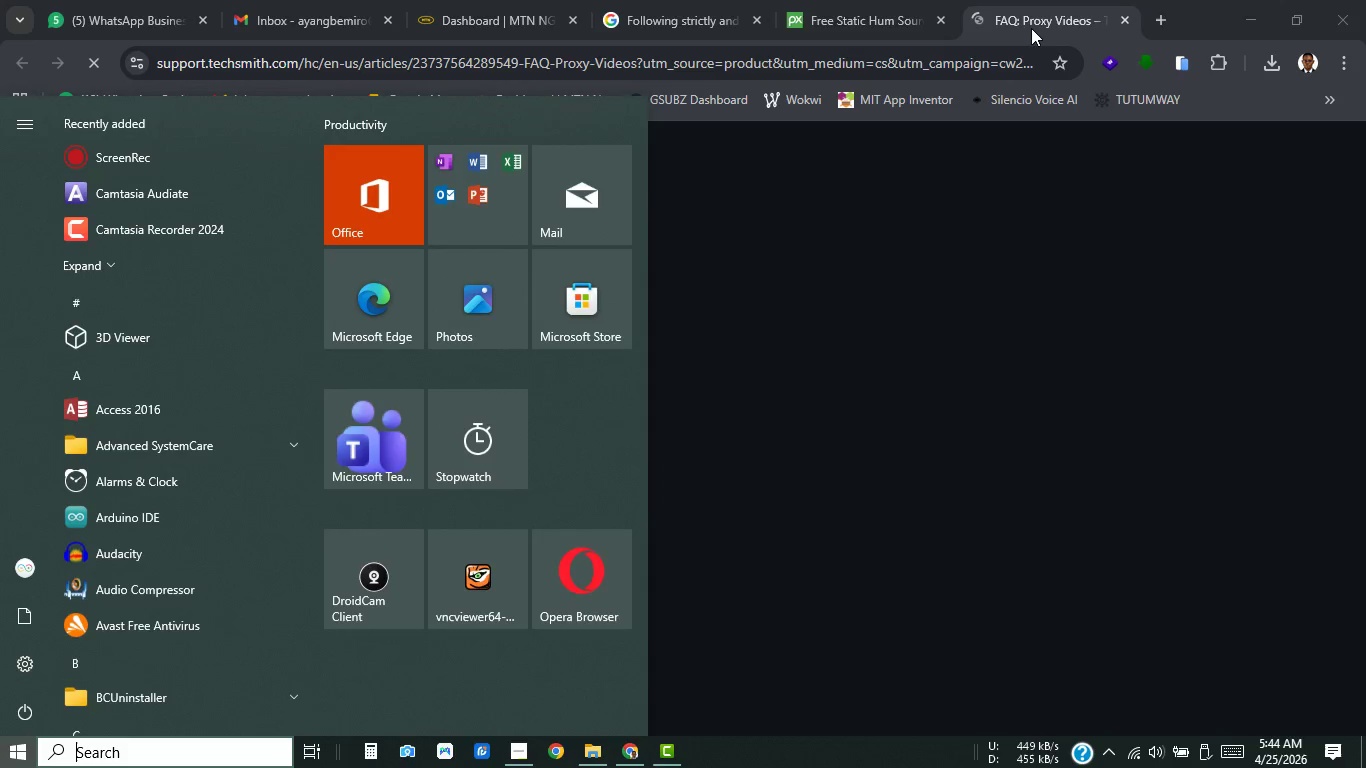 
left_click([1031, 28])
 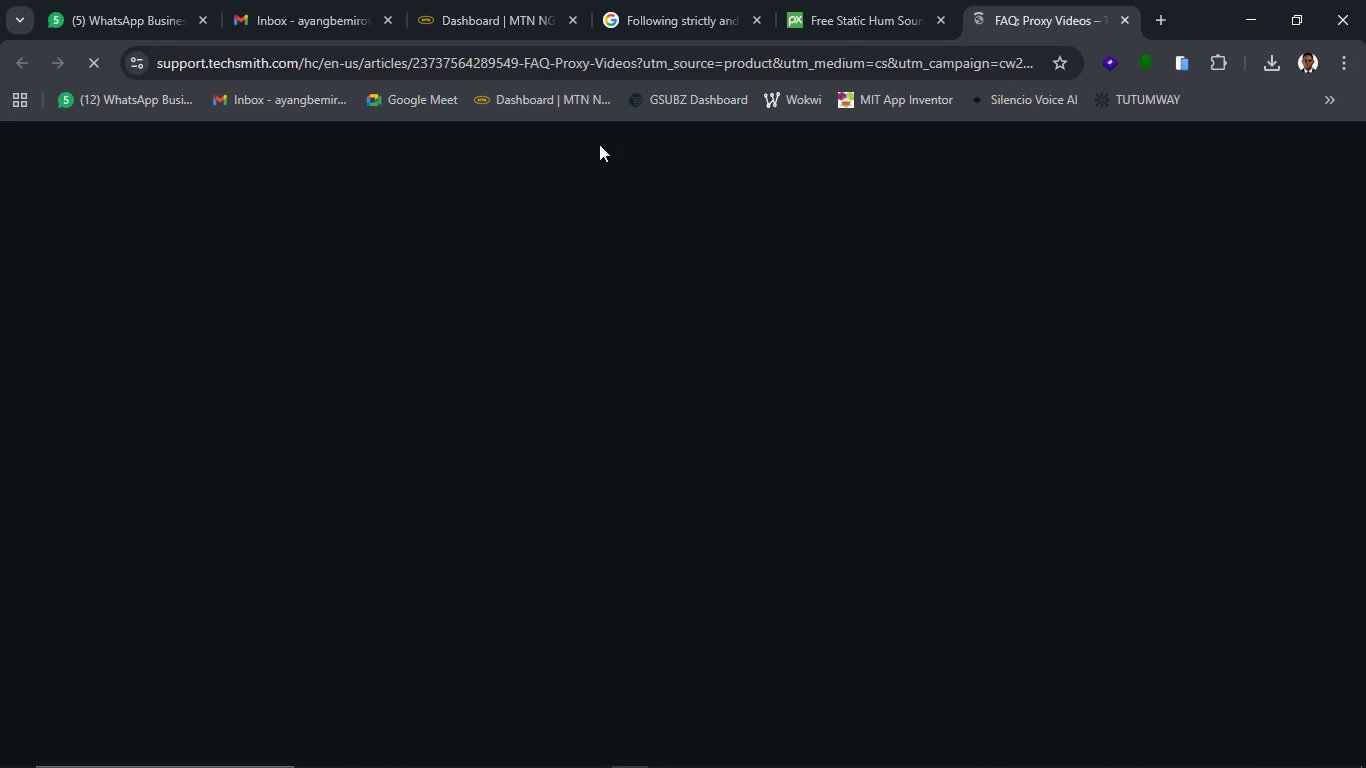 
left_click([659, 105])
 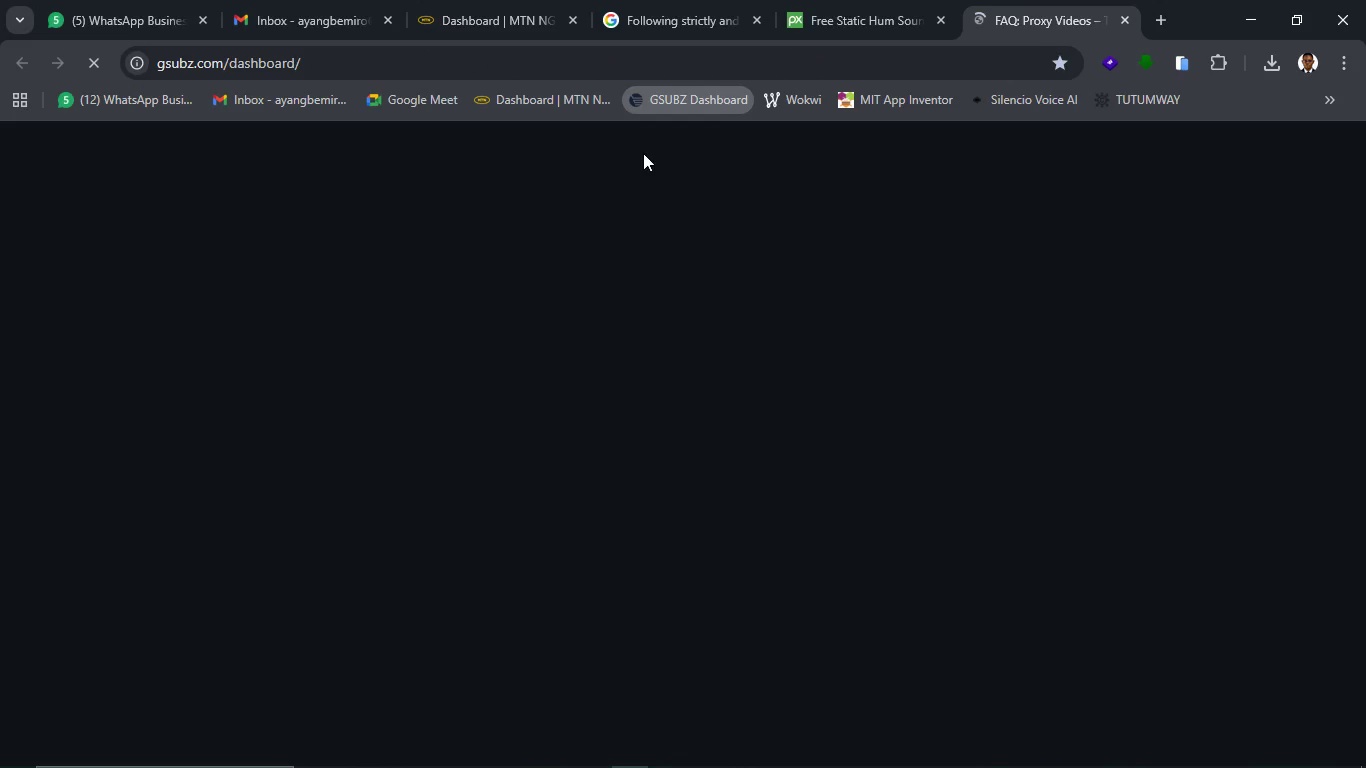 
mouse_move([639, 175])
 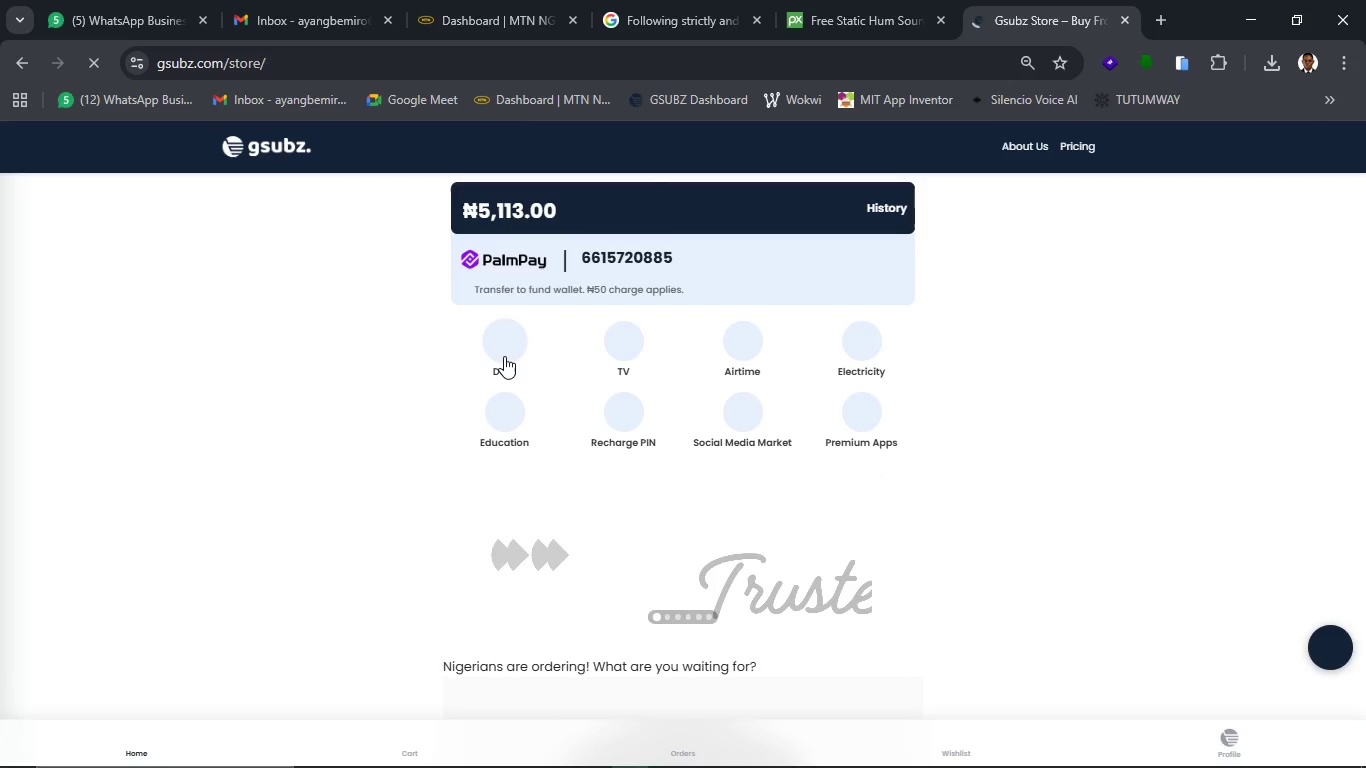 
left_click([504, 356])
 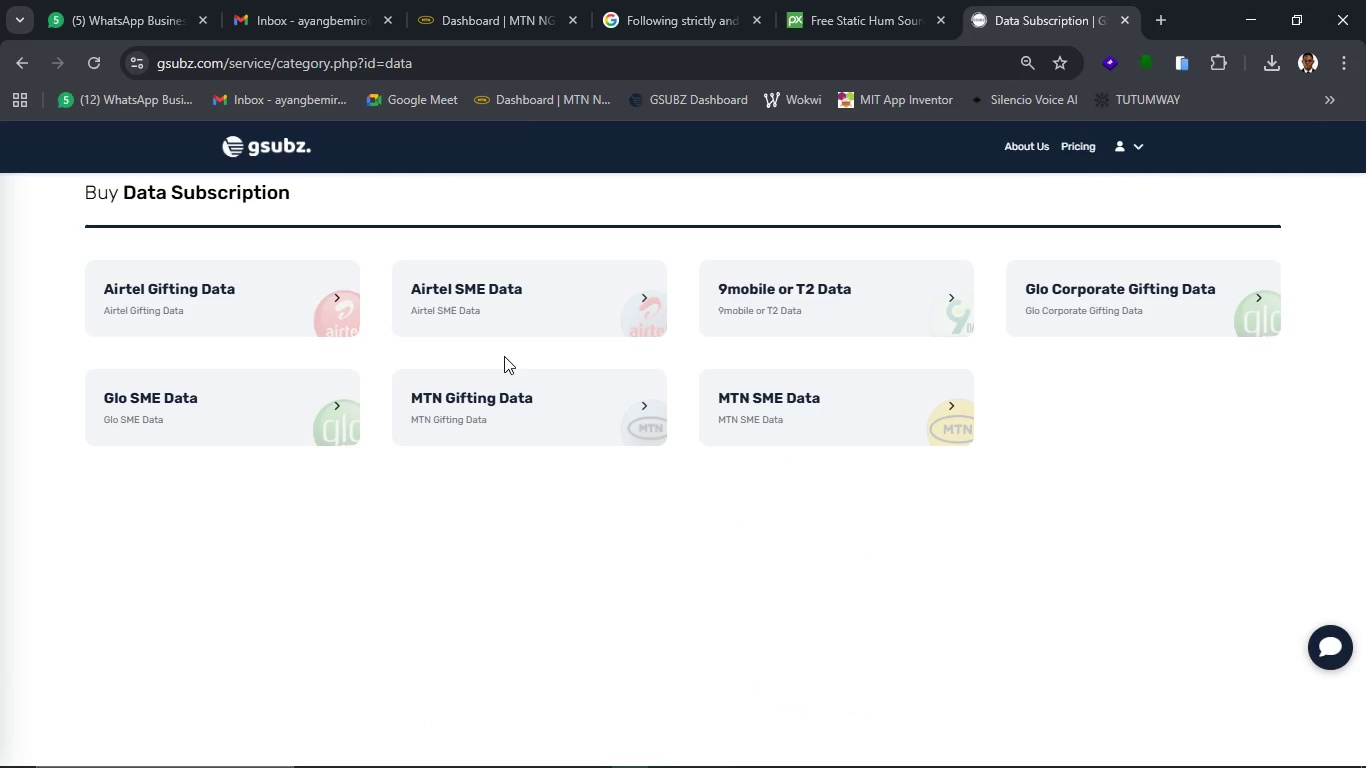 
wait(9.97)
 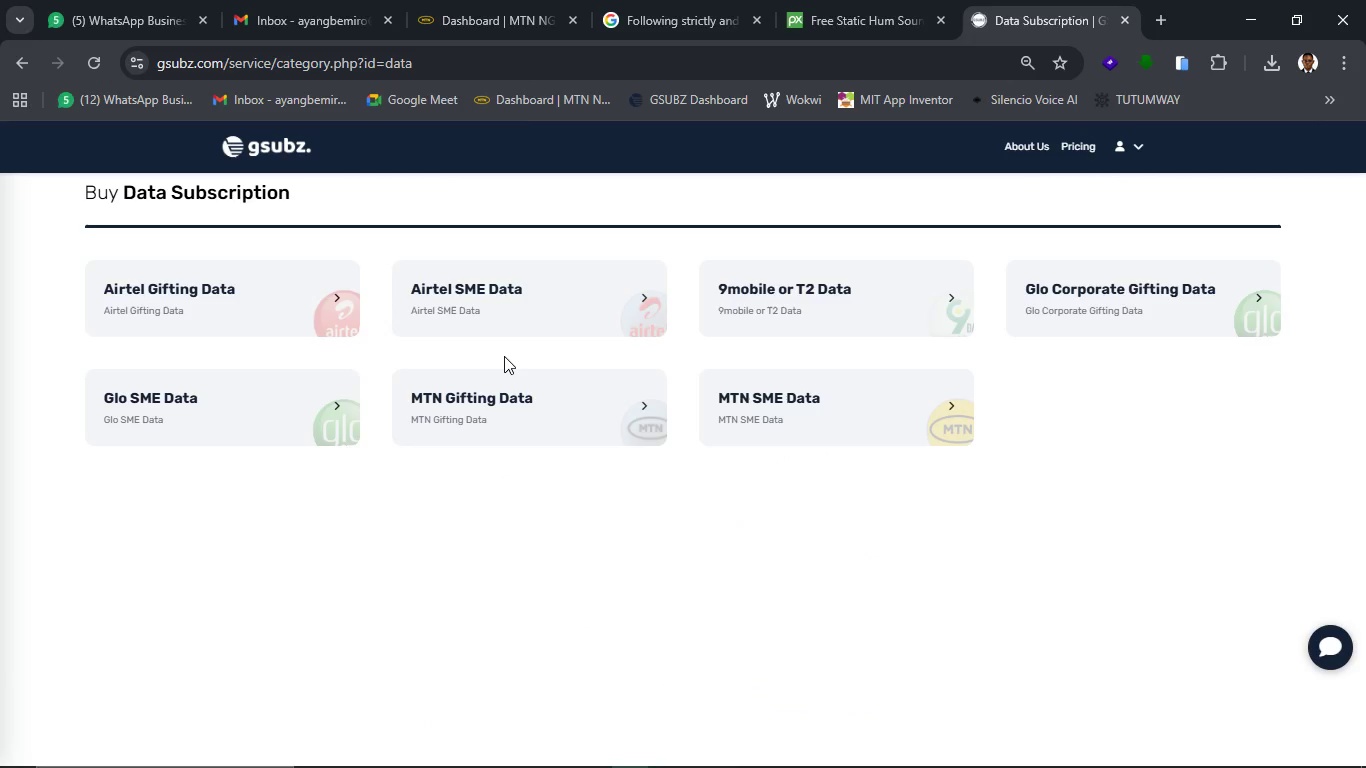 
left_click([505, 421])
 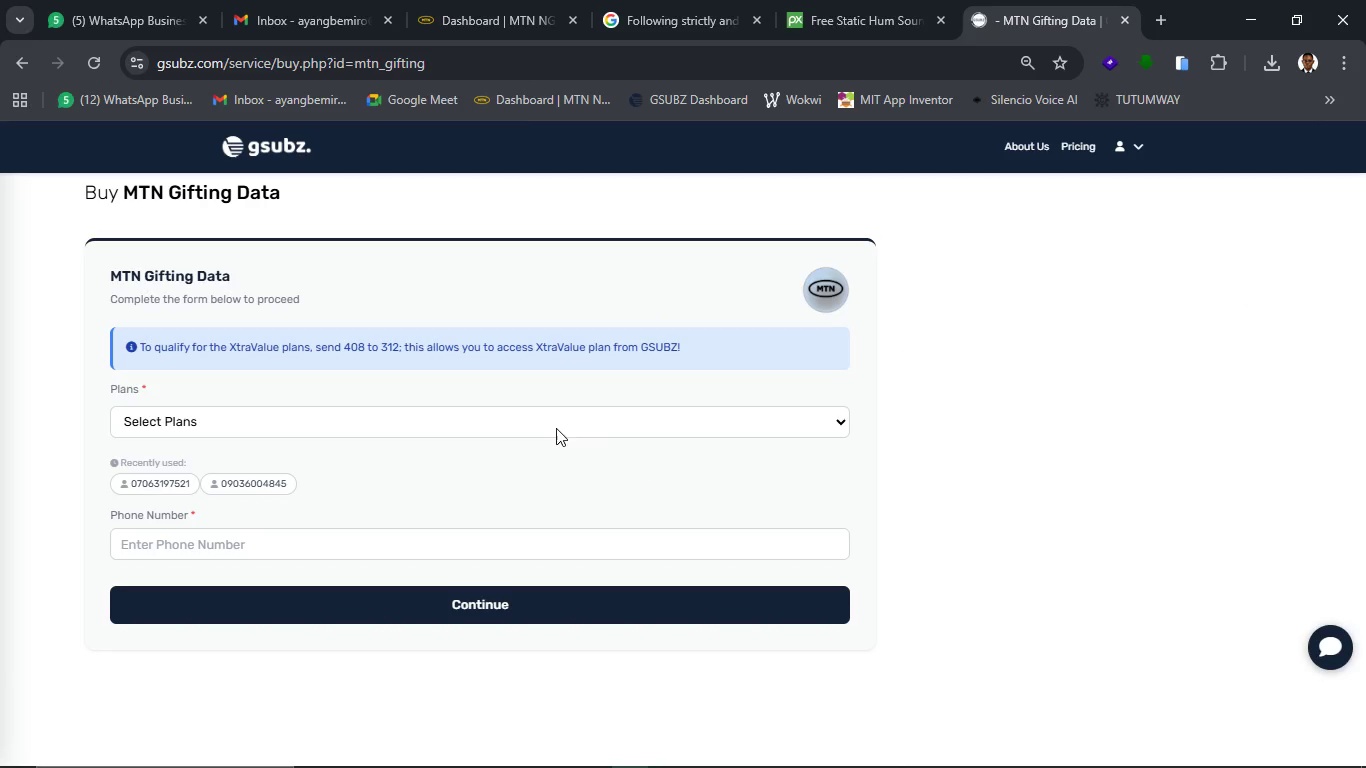 
wait(5.11)
 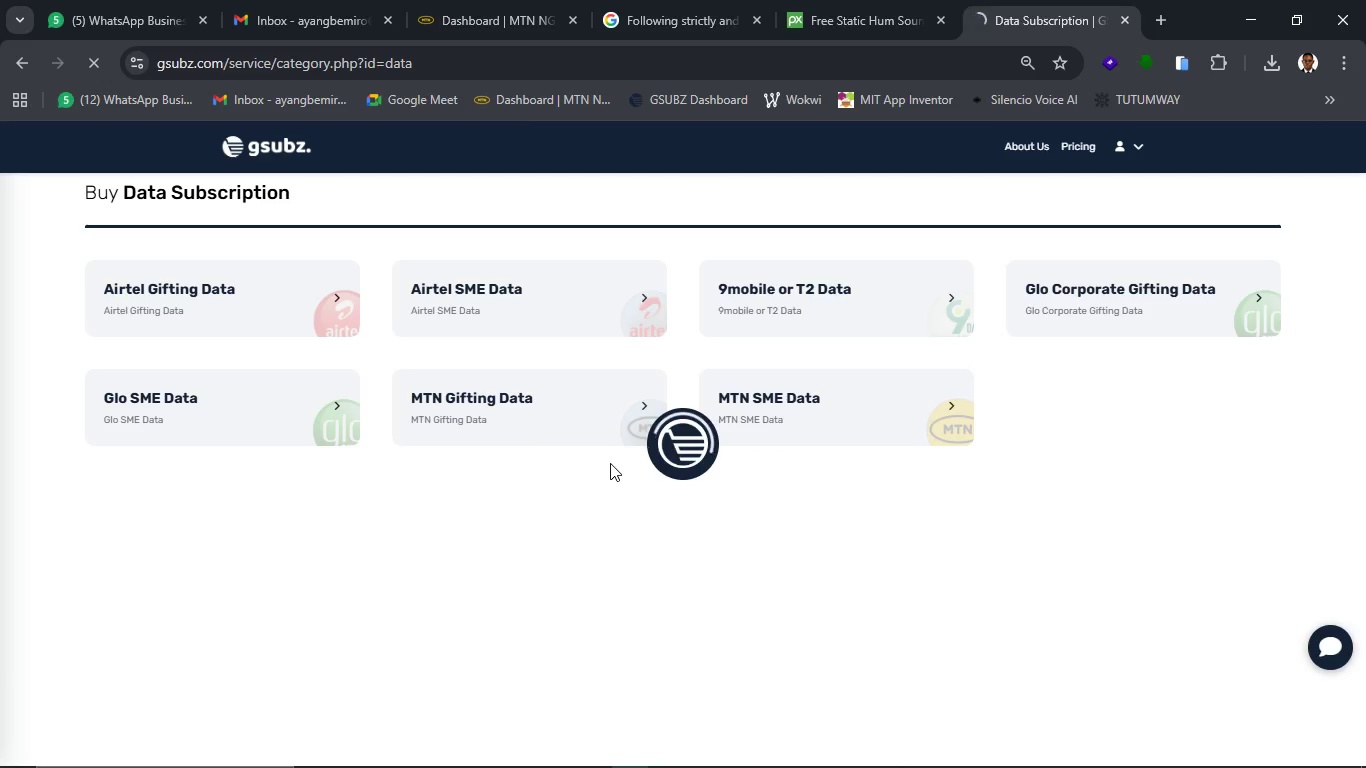 
left_click([164, 493])
 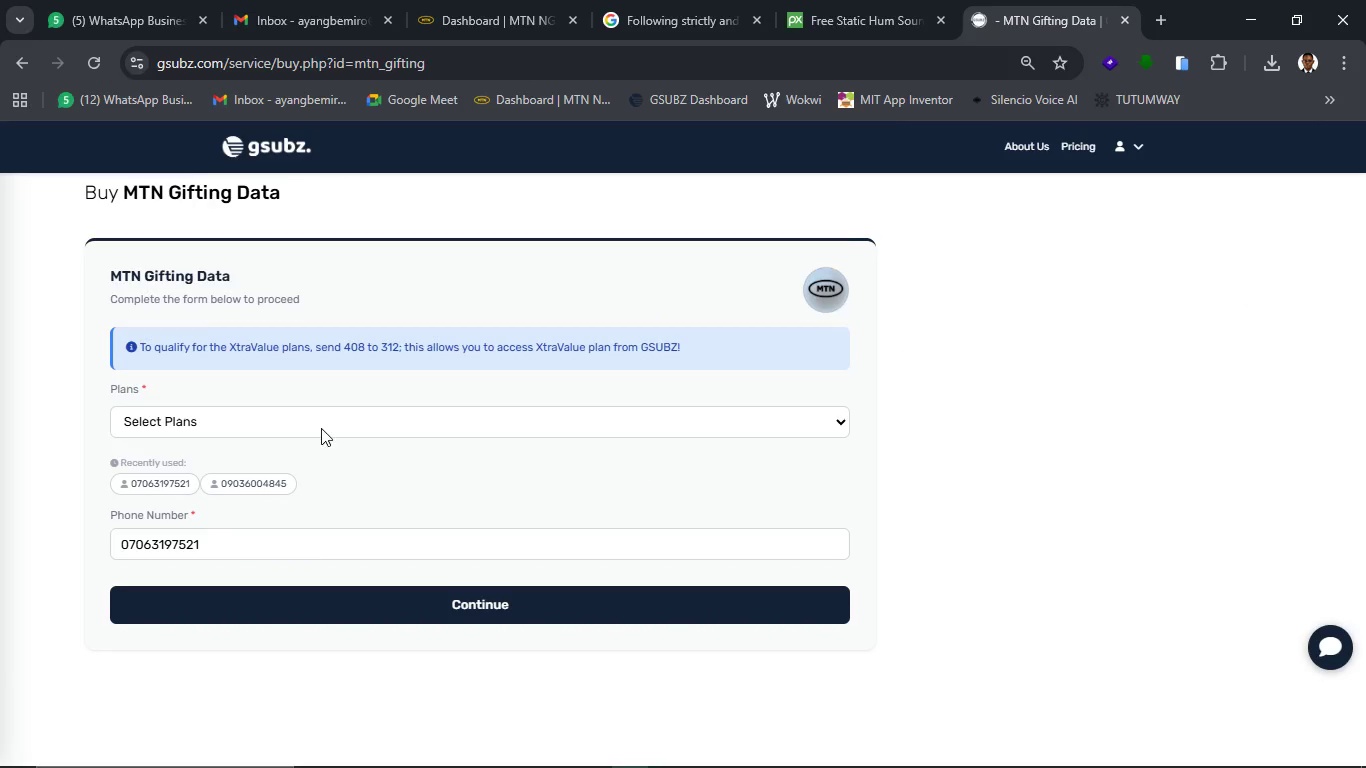 
left_click([337, 415])
 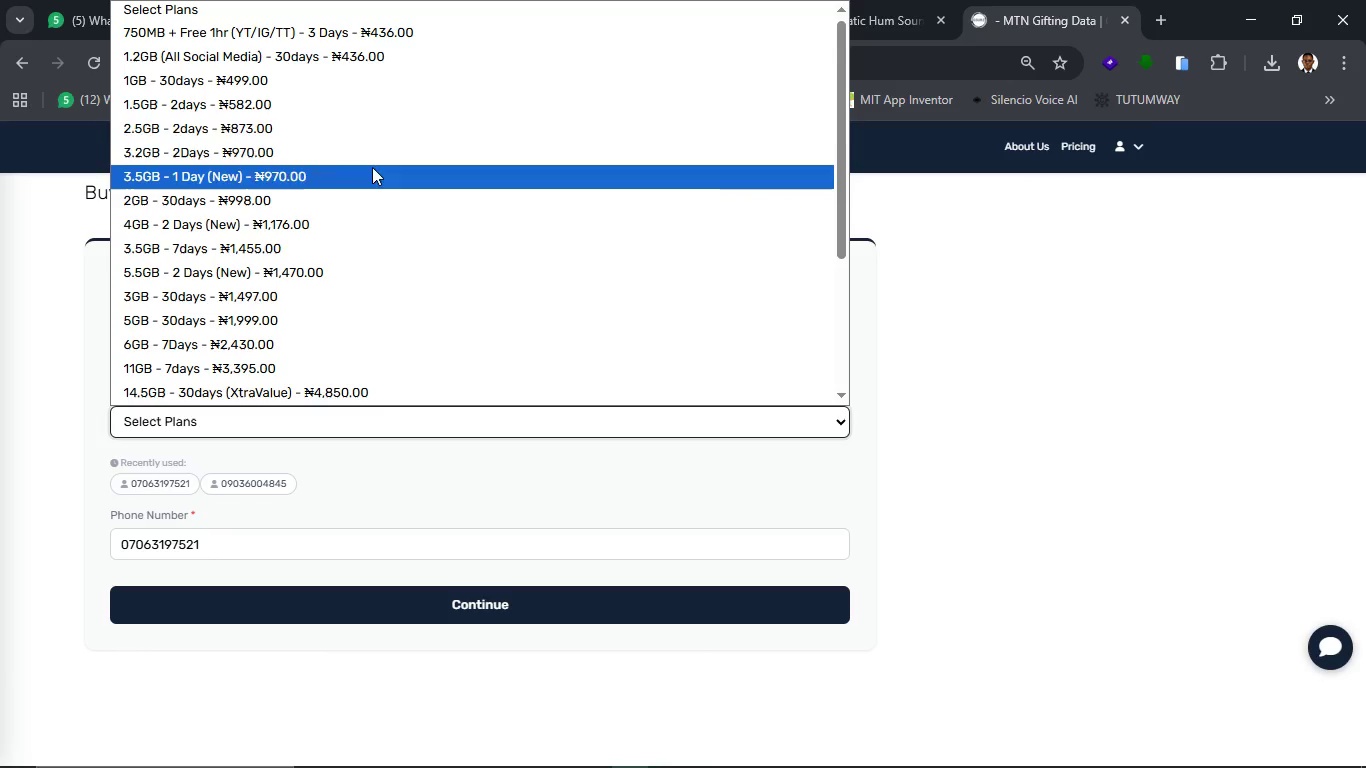 
left_click([367, 153])
 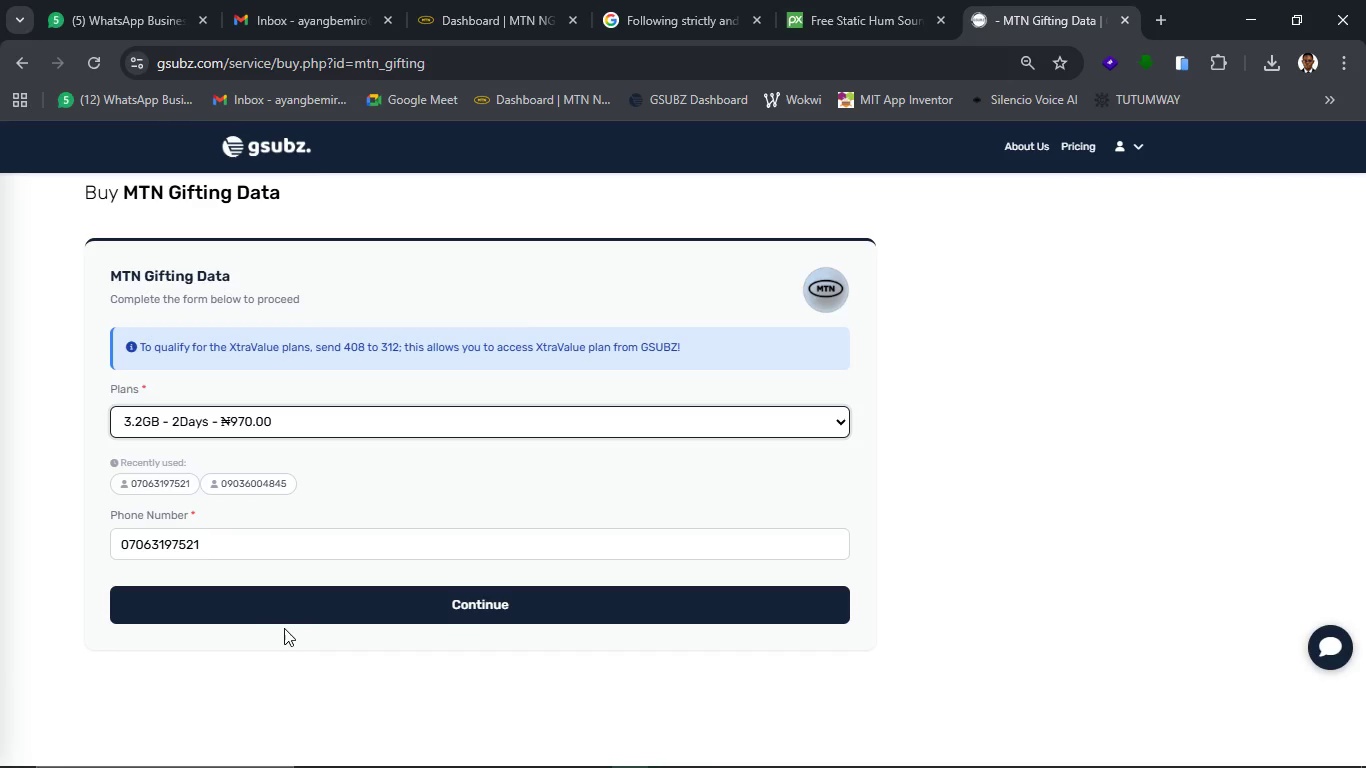 
left_click([300, 611])
 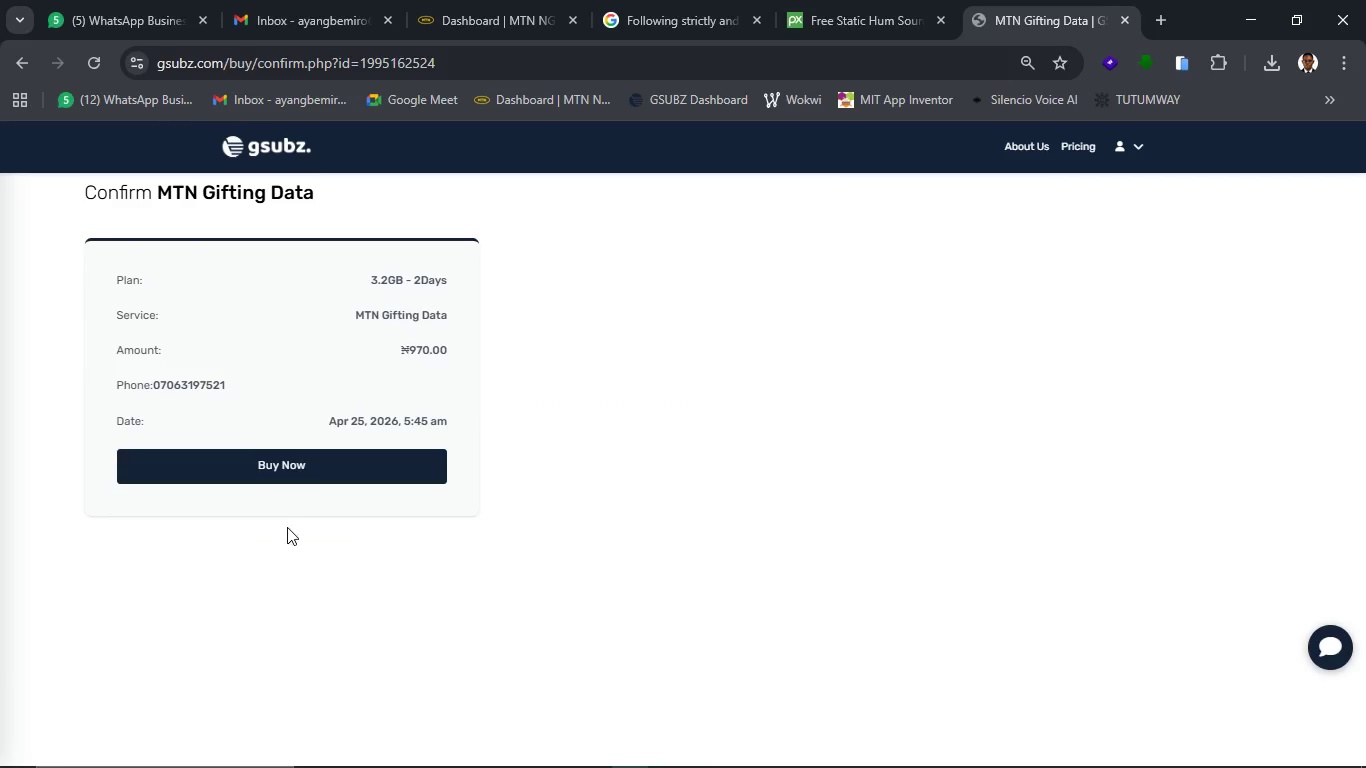 
left_click([276, 479])
 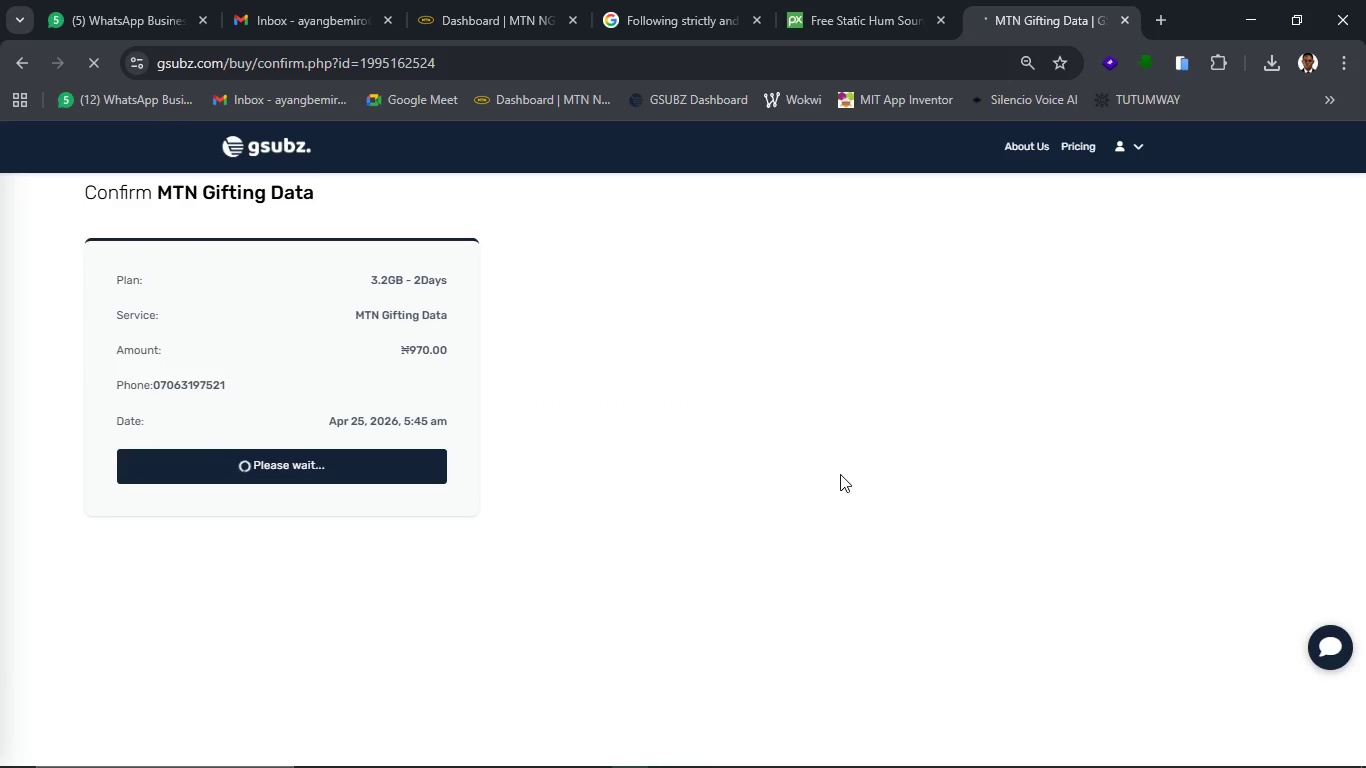 
wait(8.33)
 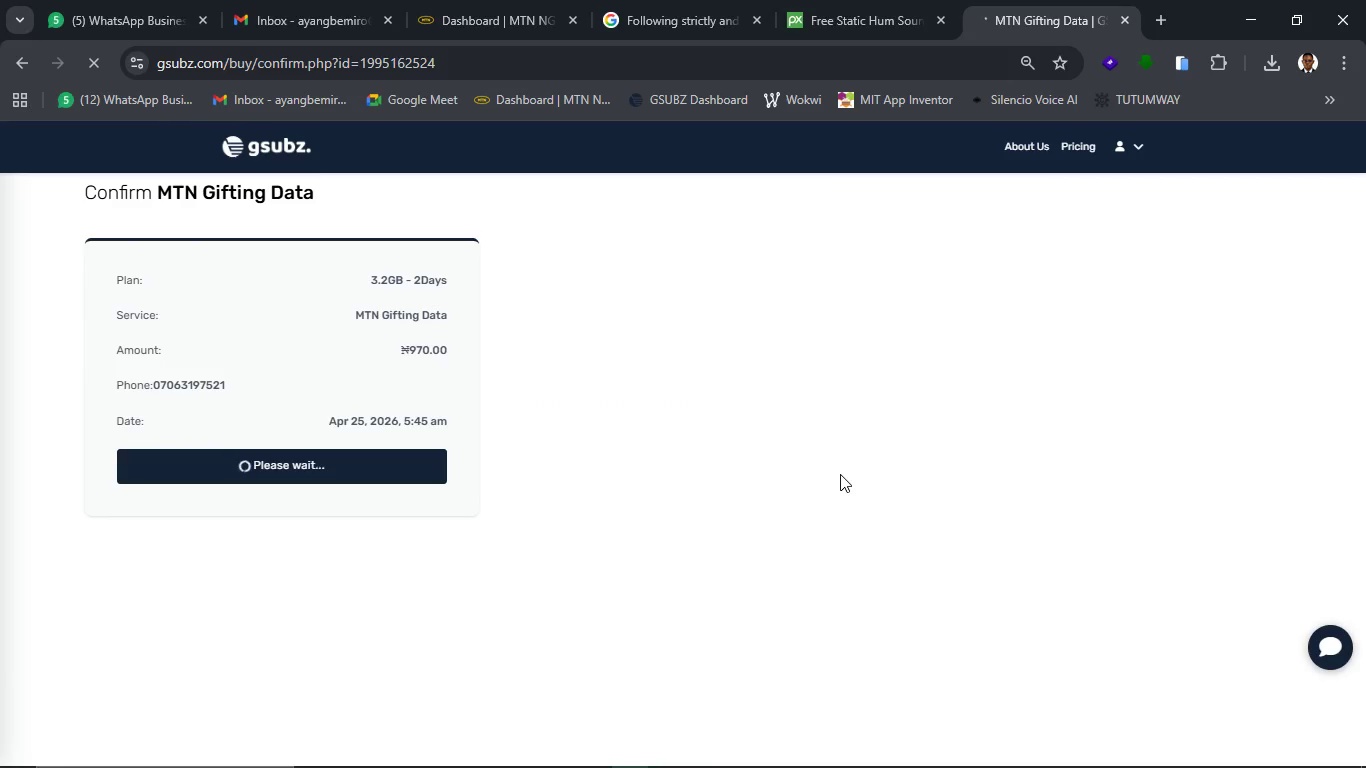 
left_click([1117, 22])
 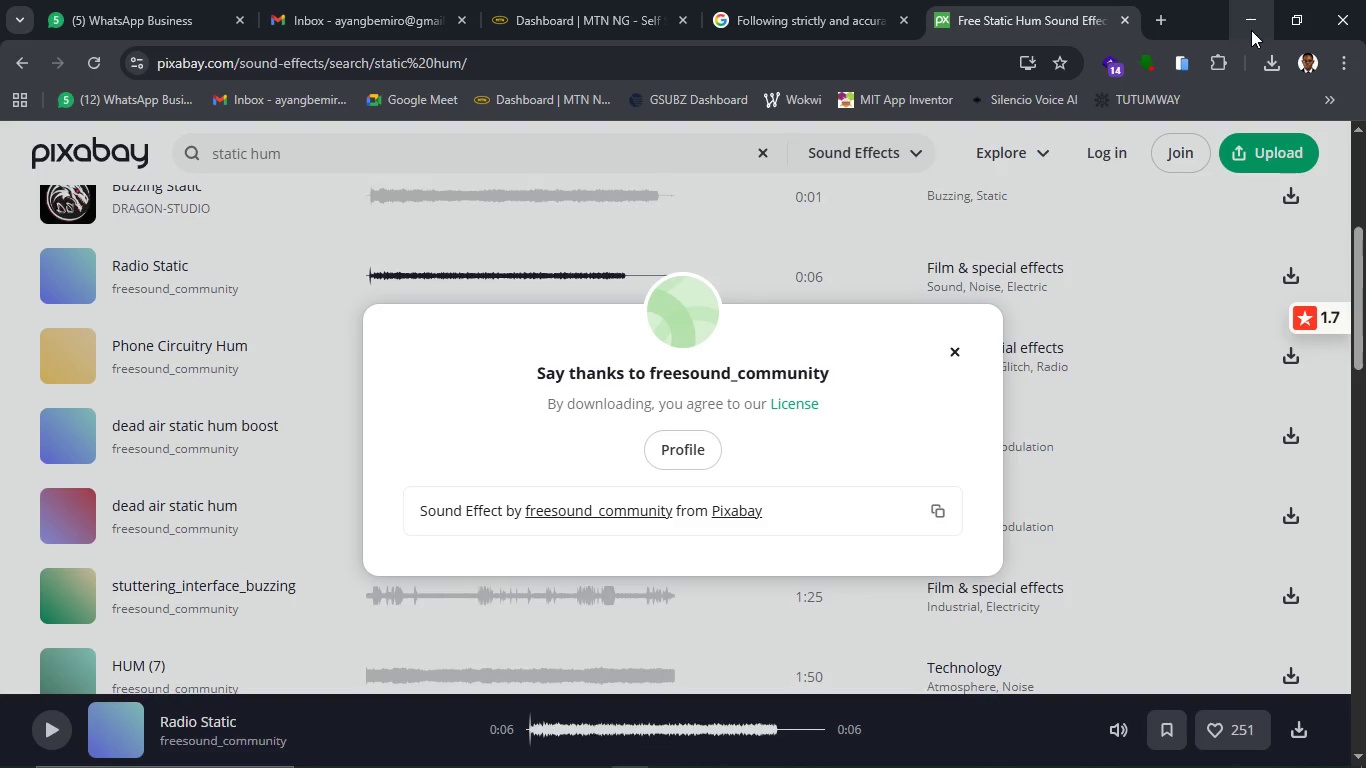 
left_click([1251, 30])
 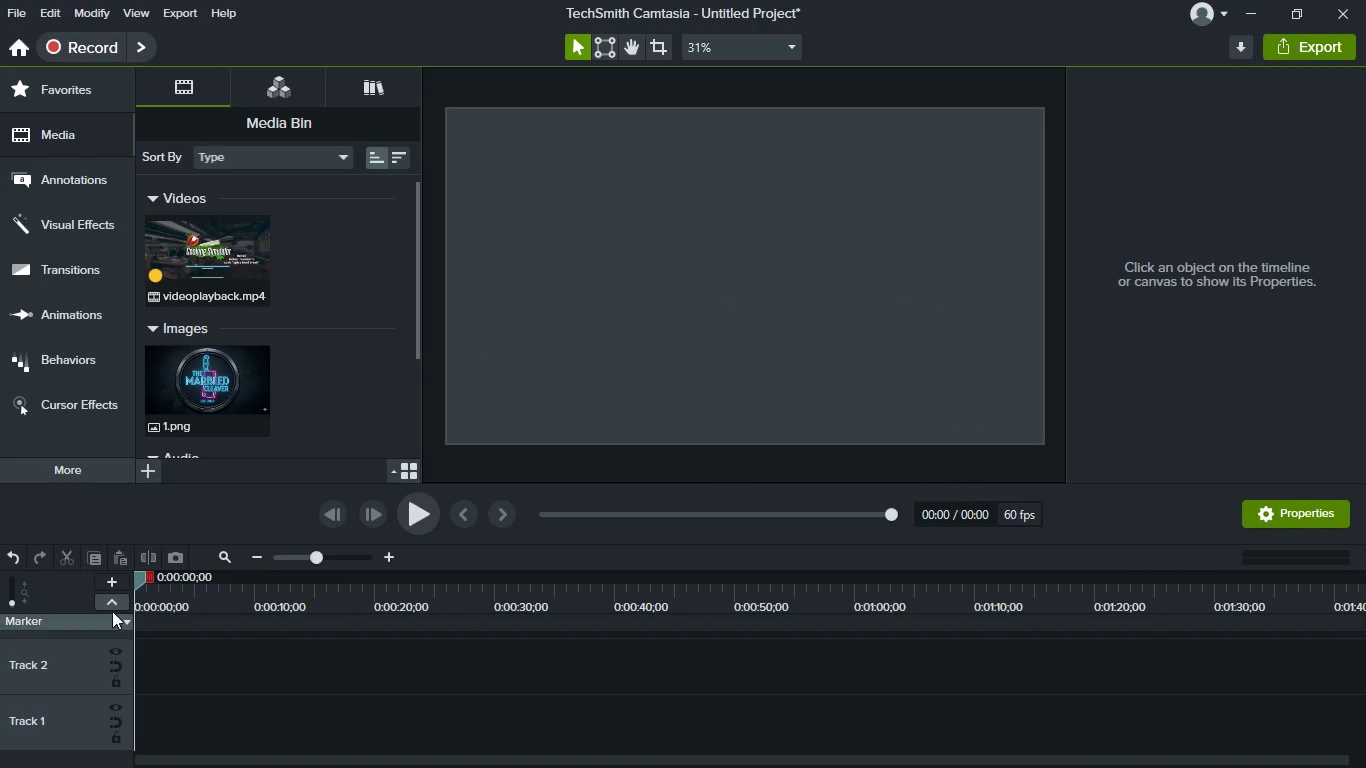 
double_click([109, 589])
 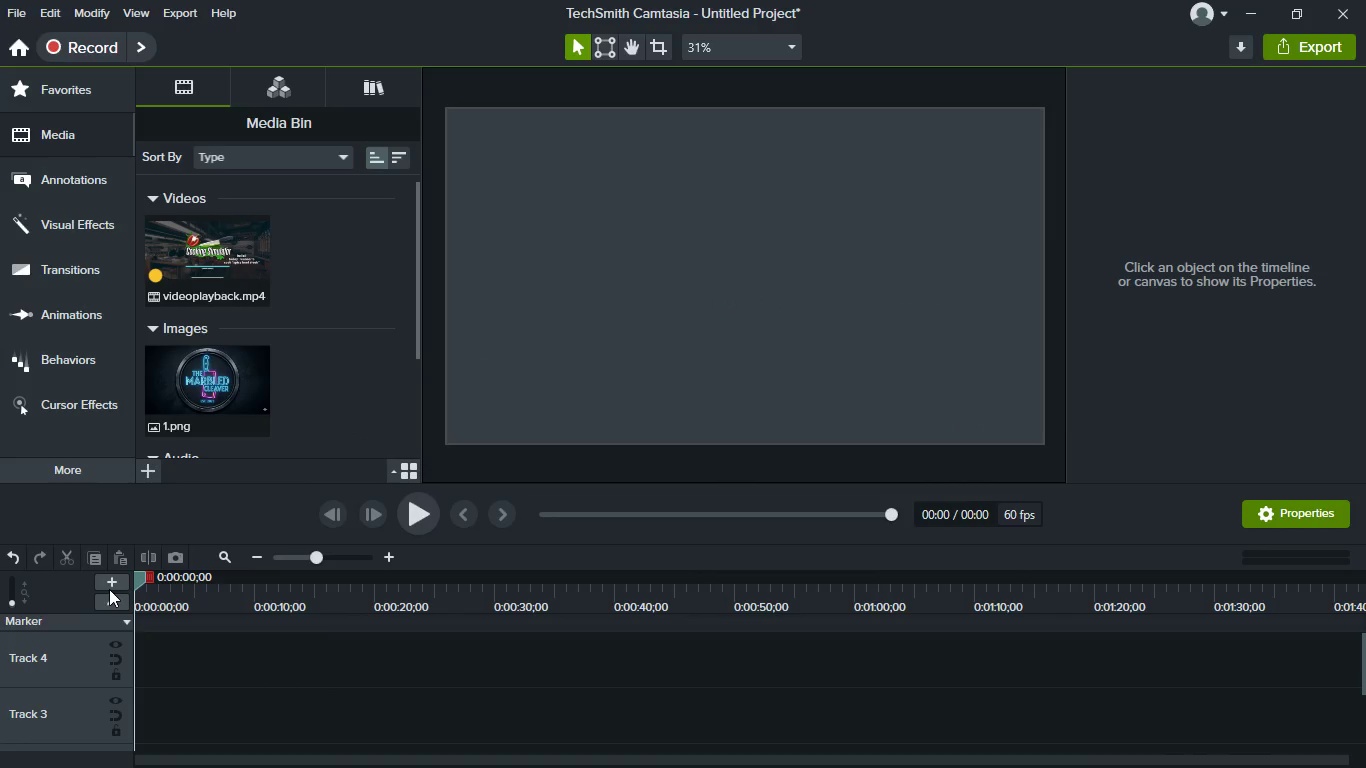 
left_click([109, 589])
 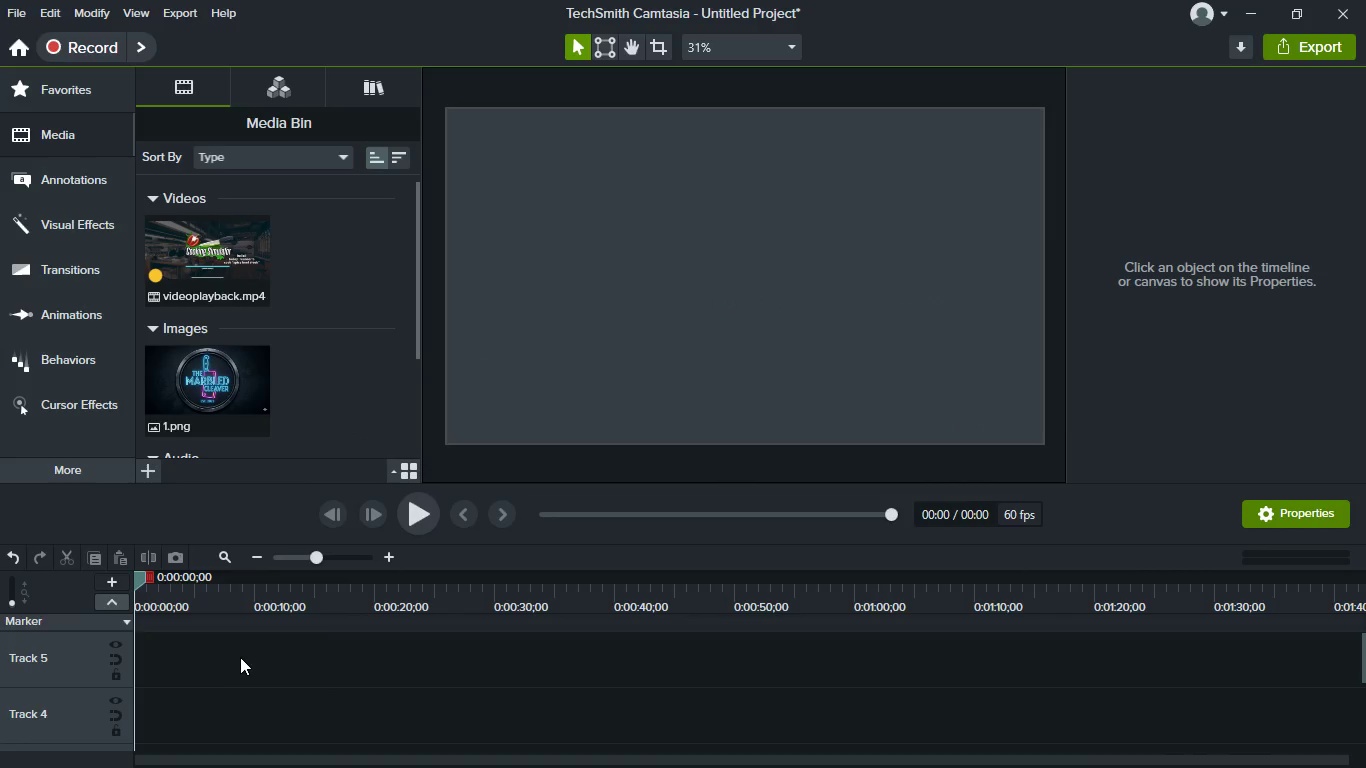 
scroll: coordinate [251, 661], scroll_direction: up, amount: 3.0
 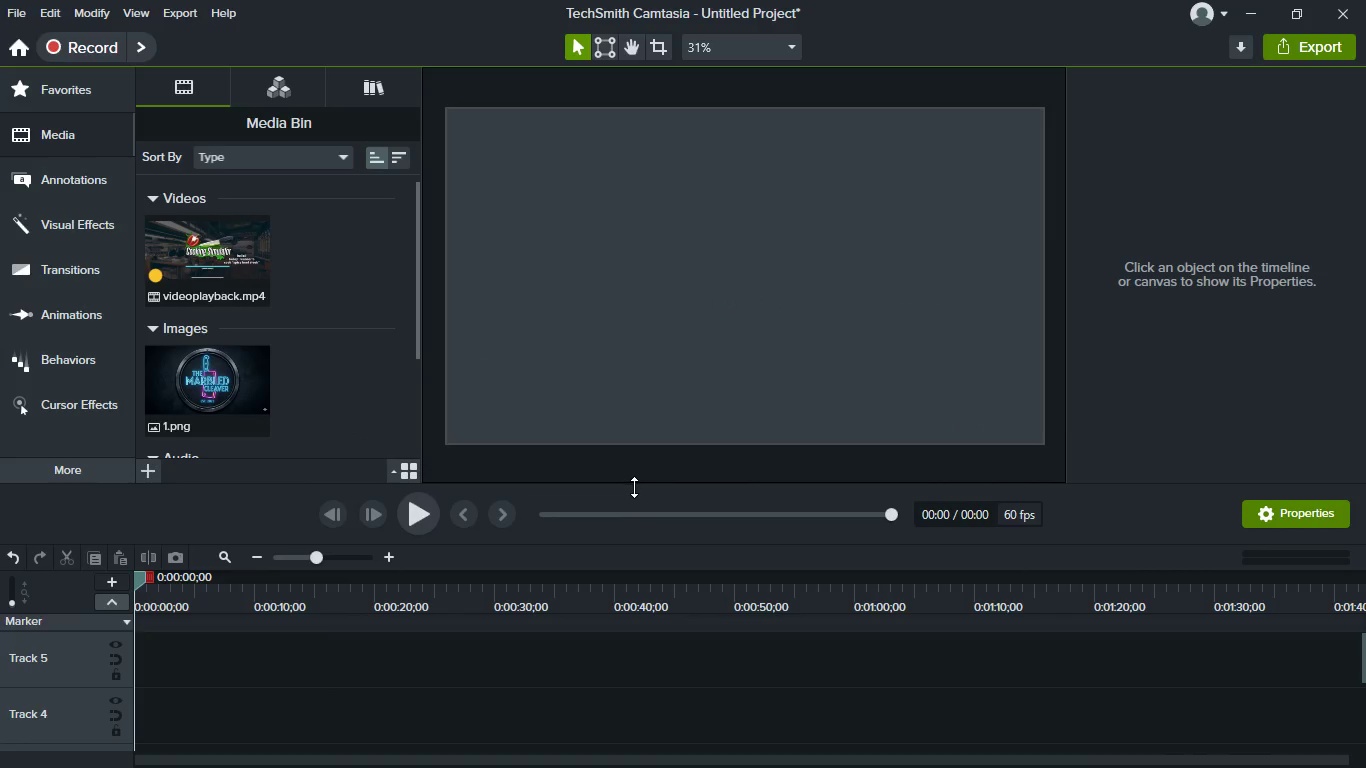 
left_click_drag(start_coordinate=[634, 487], to_coordinate=[644, 450])
 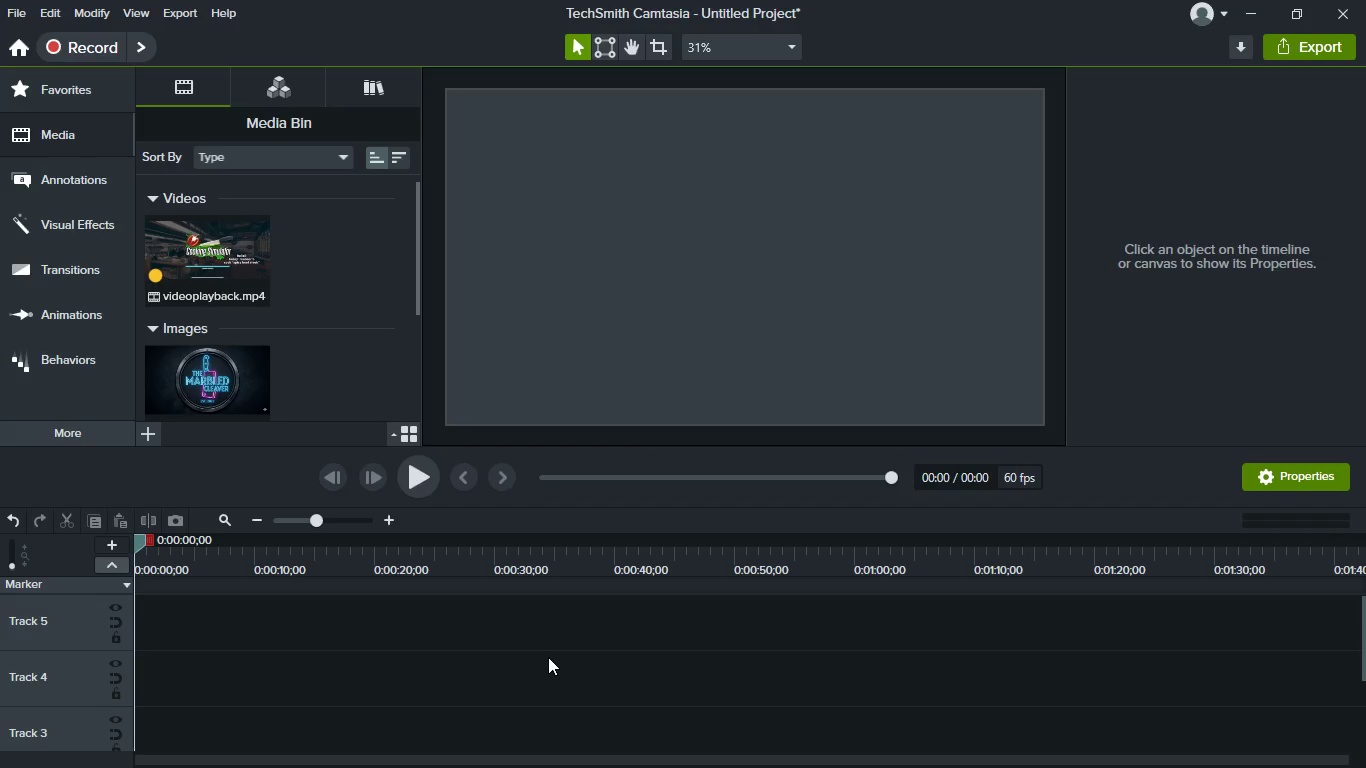 
scroll: coordinate [548, 657], scroll_direction: down, amount: 3.0
 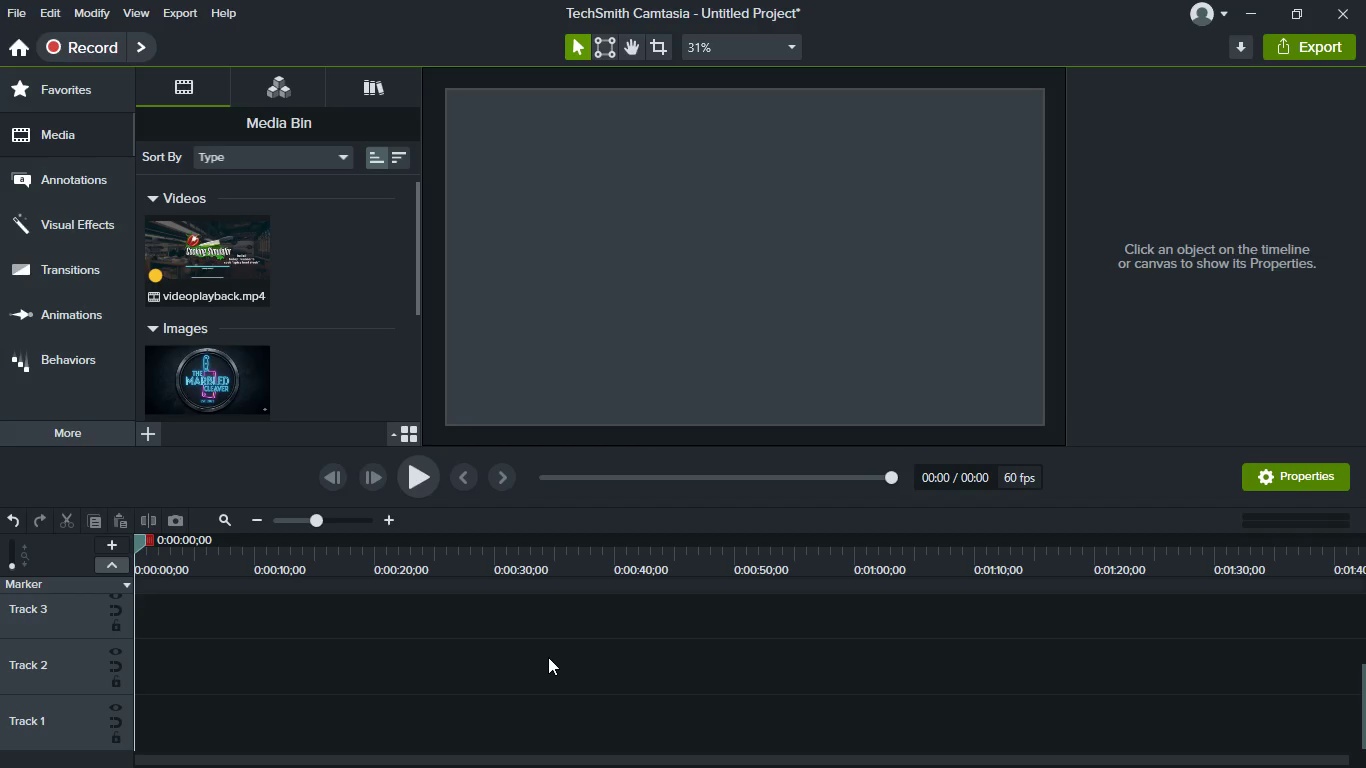 
key(Control+S)
 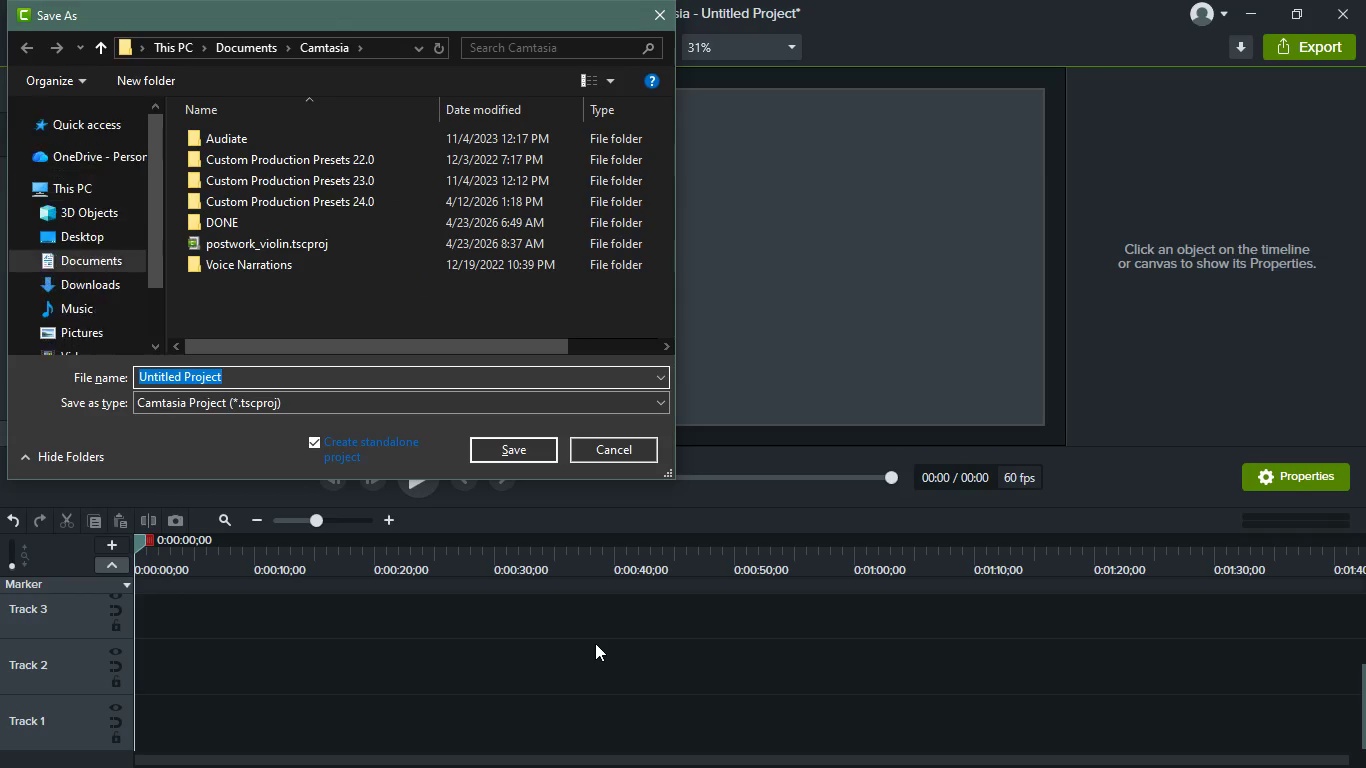 
type(postwork_game)
 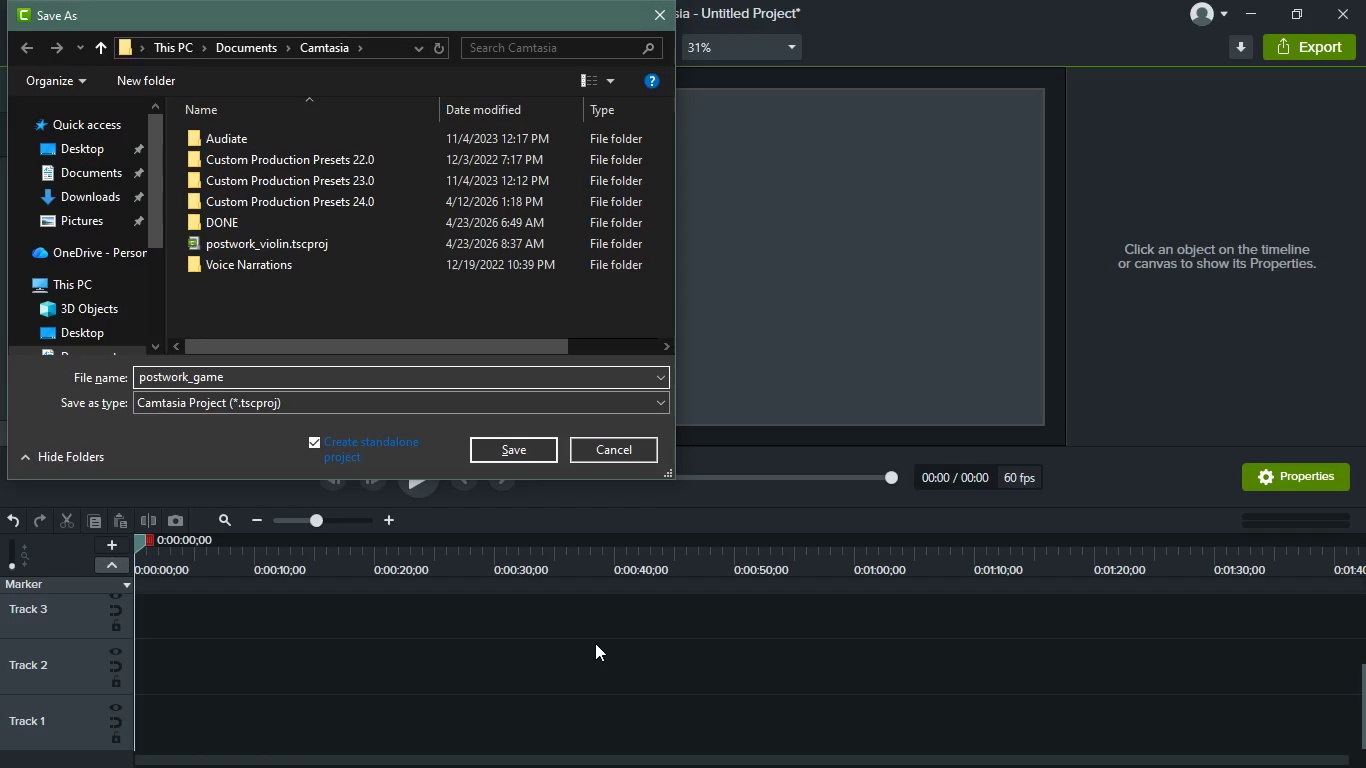 
key(Enter)
 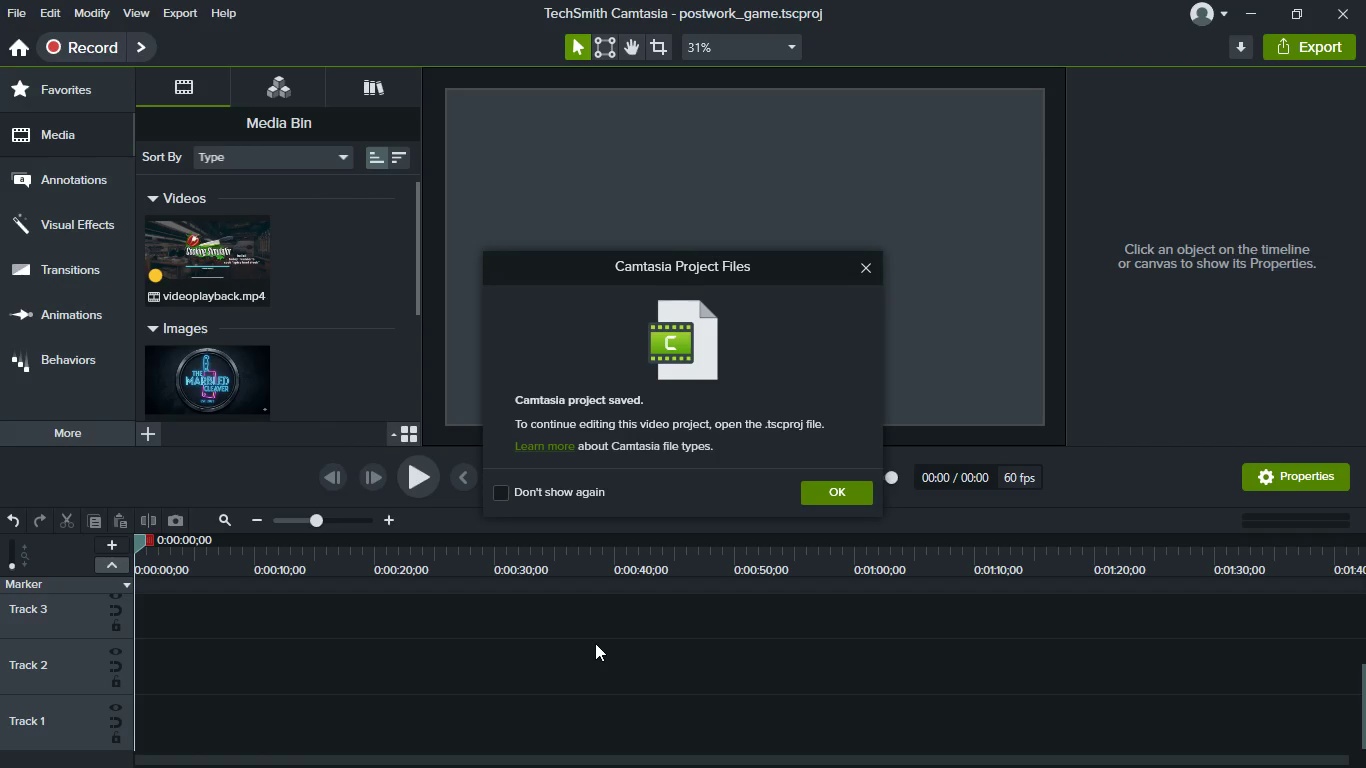 
wait(24.64)
 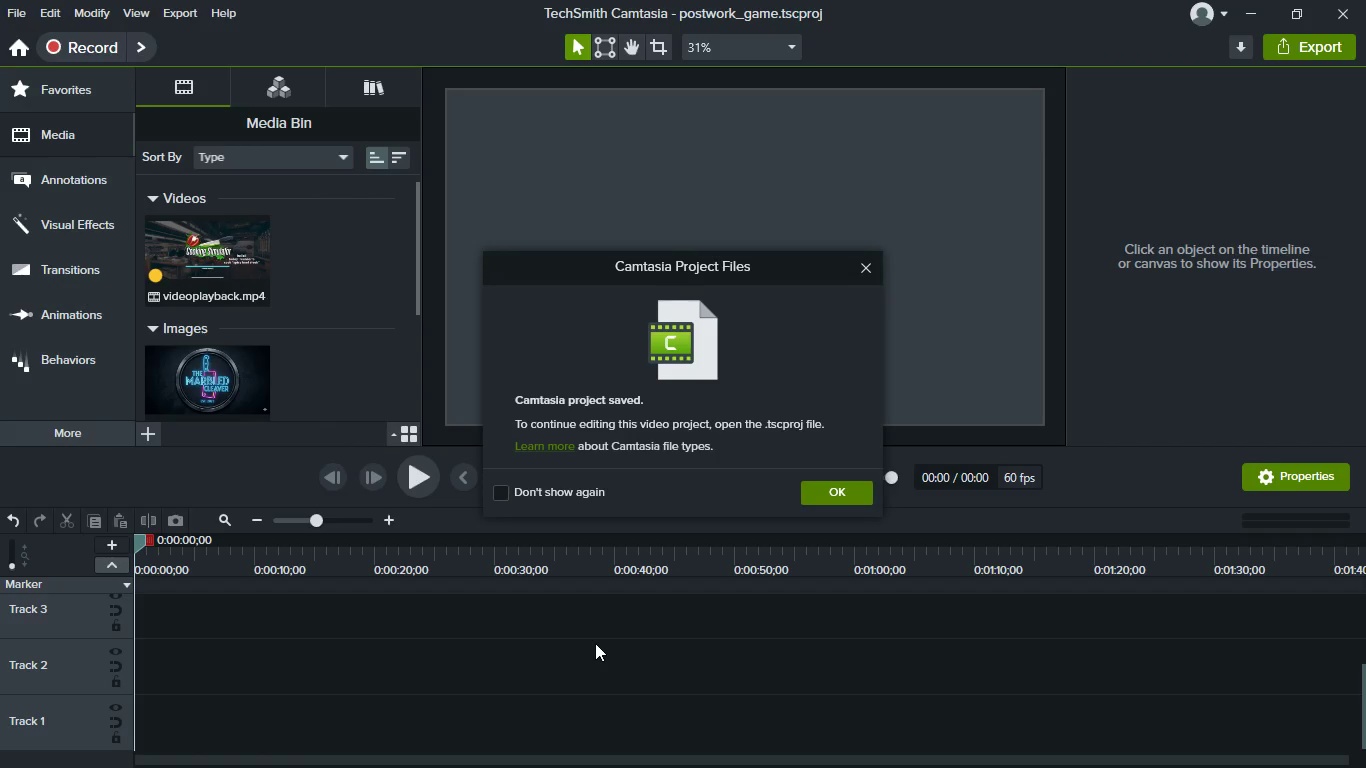 
left_click([815, 492])
 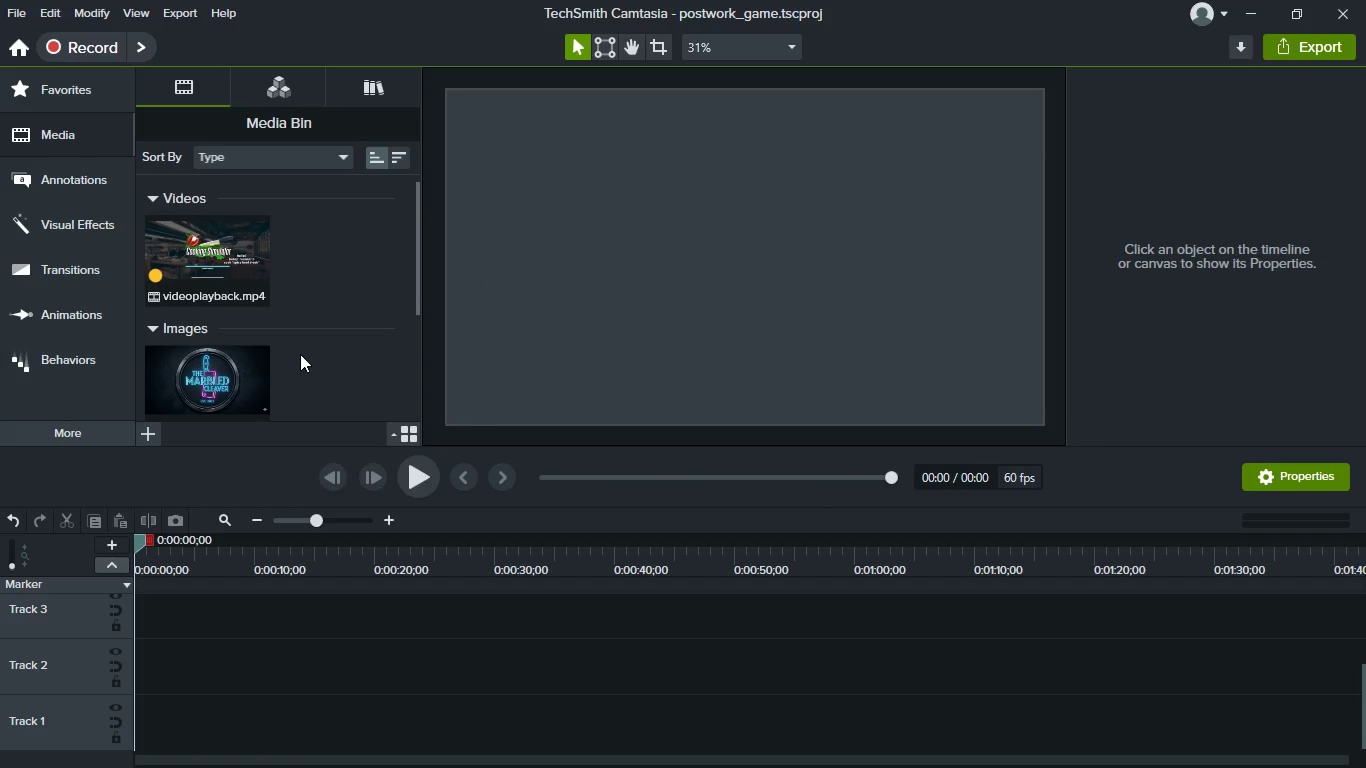 
scroll: coordinate [302, 358], scroll_direction: down, amount: 7.0
 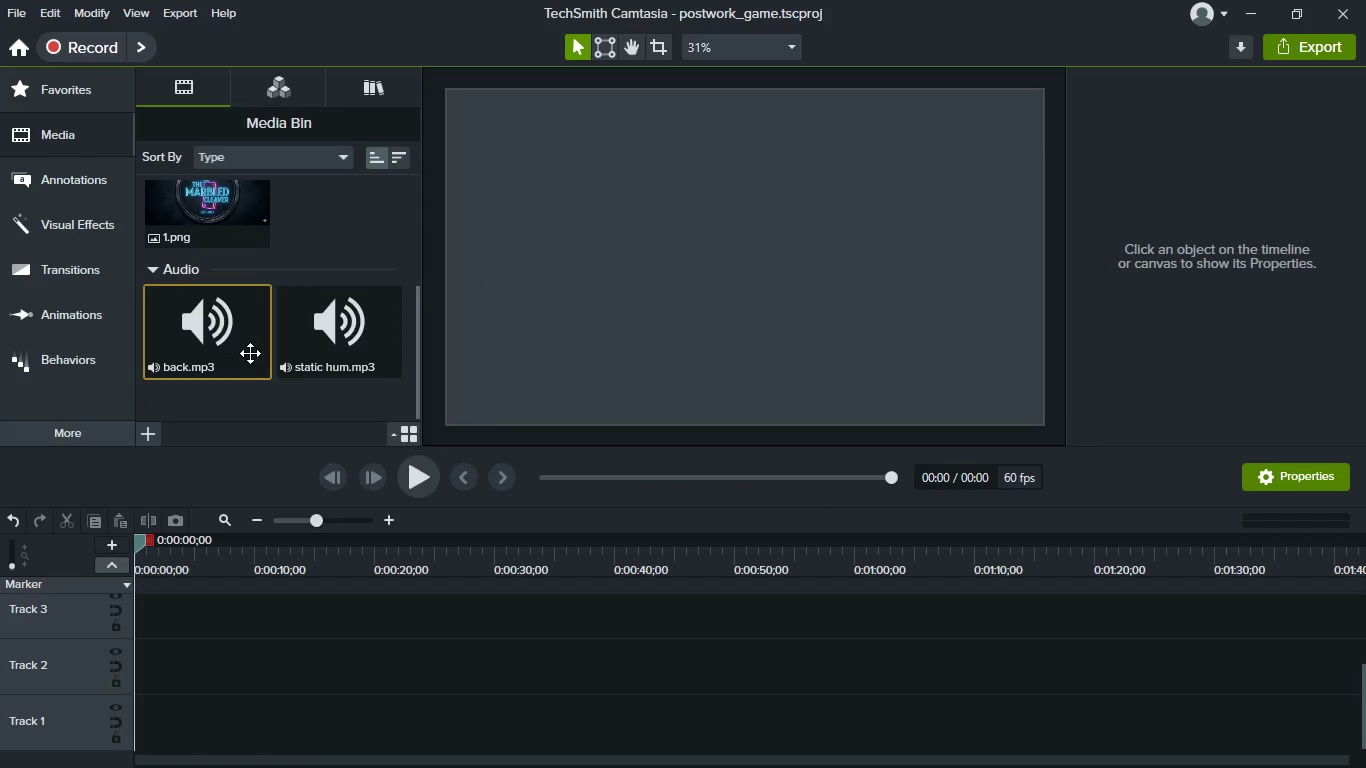 
left_click_drag(start_coordinate=[250, 353], to_coordinate=[280, 733])
 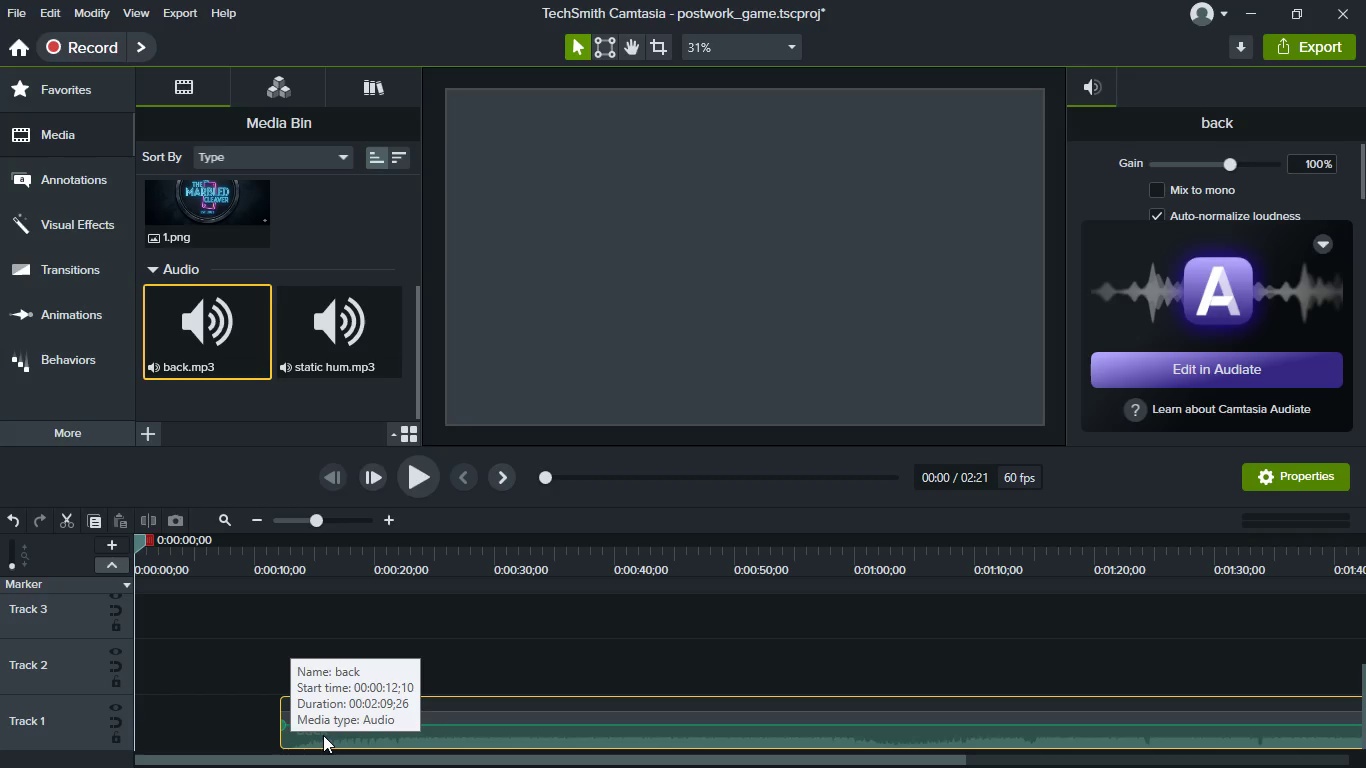 
wait(15.66)
 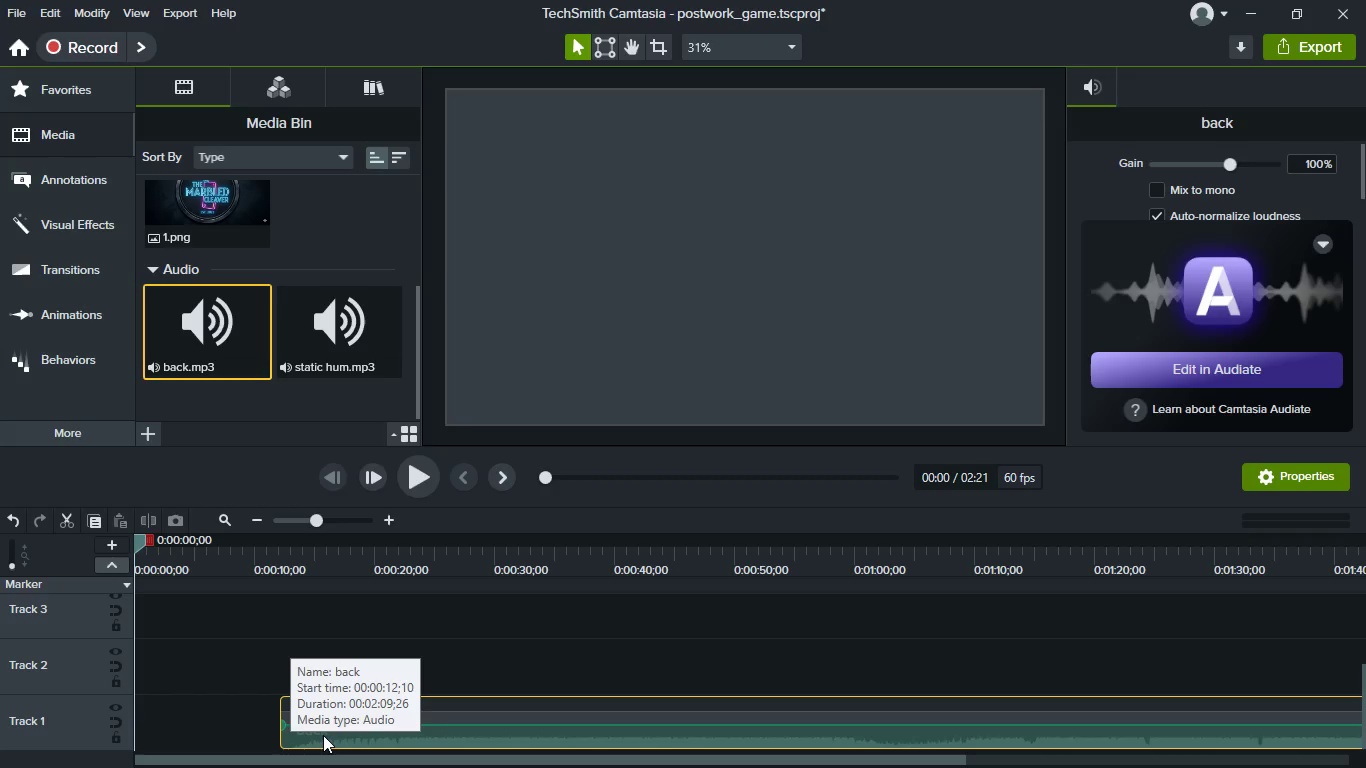 
left_click([114, 717])
 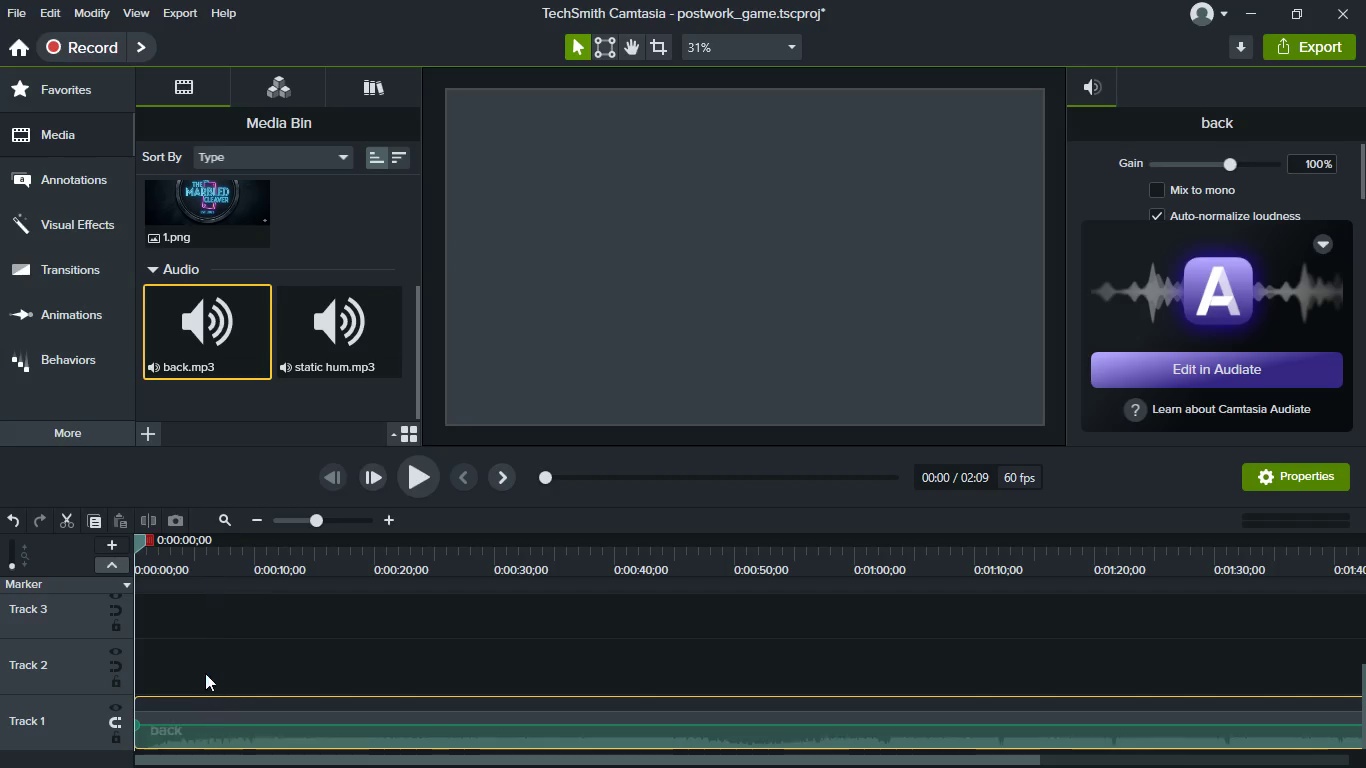 
wait(7.67)
 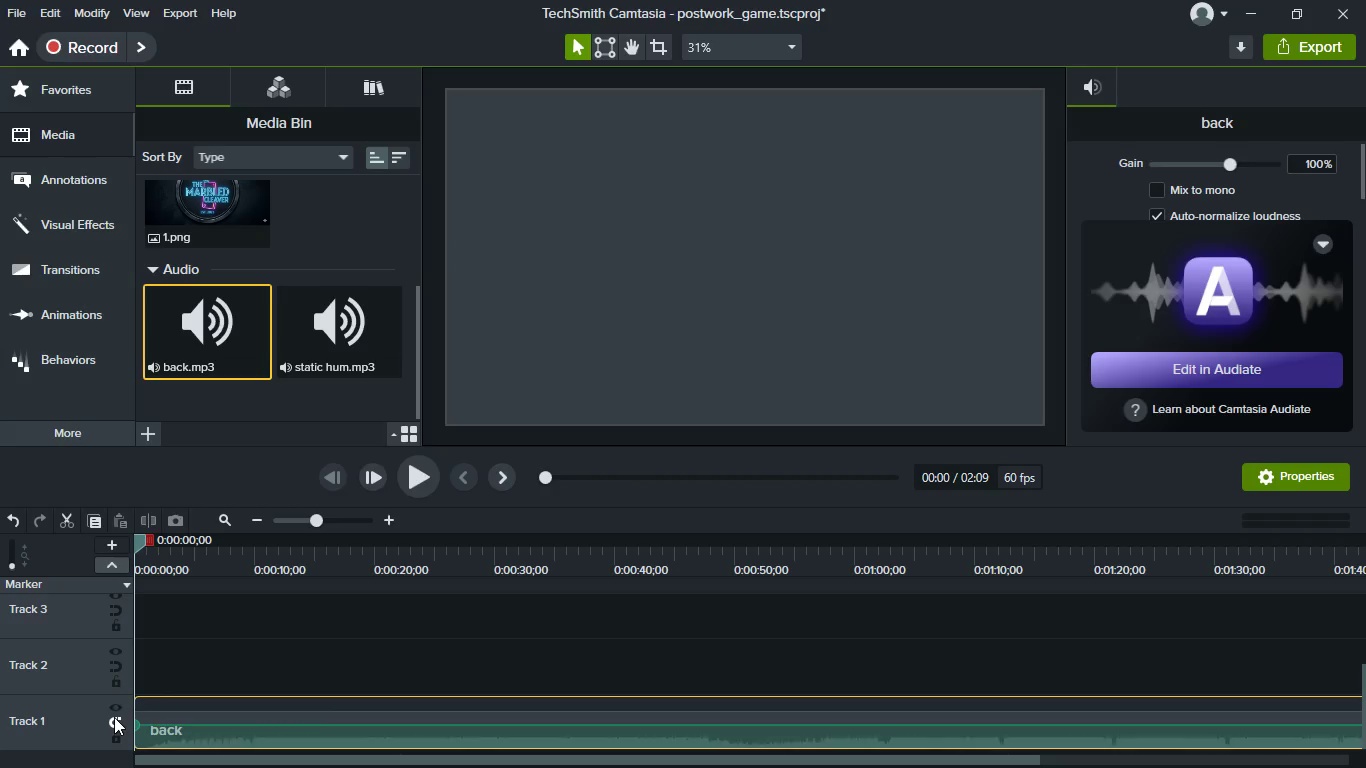 
left_click([120, 722])
 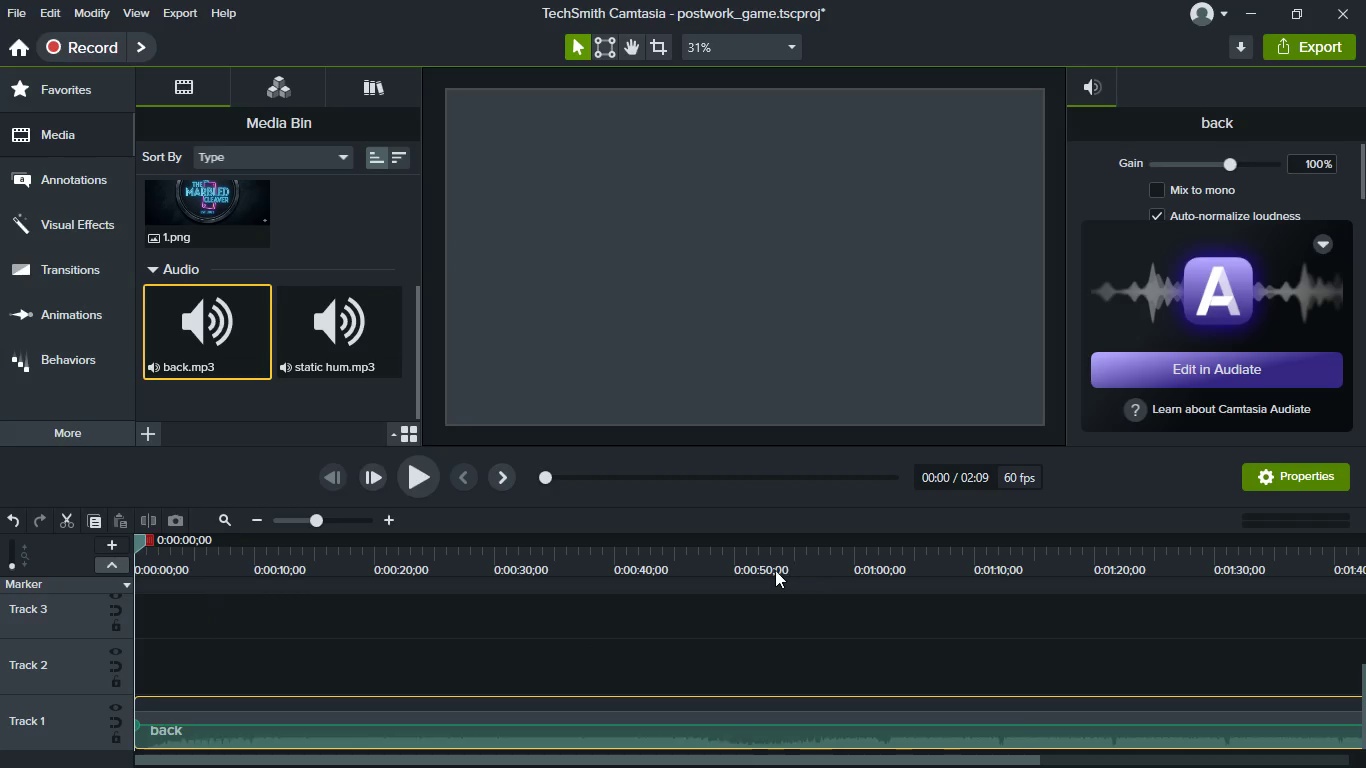 
left_click([714, 567])
 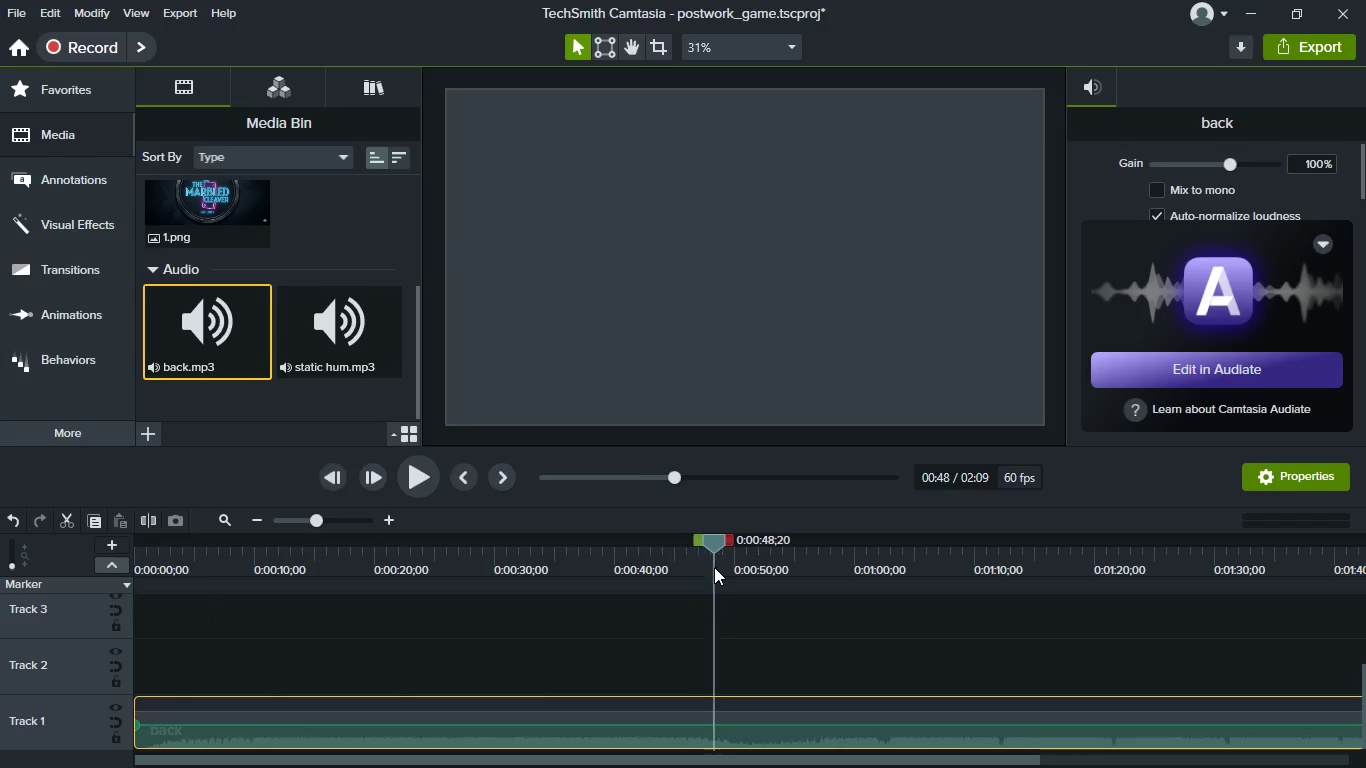 
key(Space)
 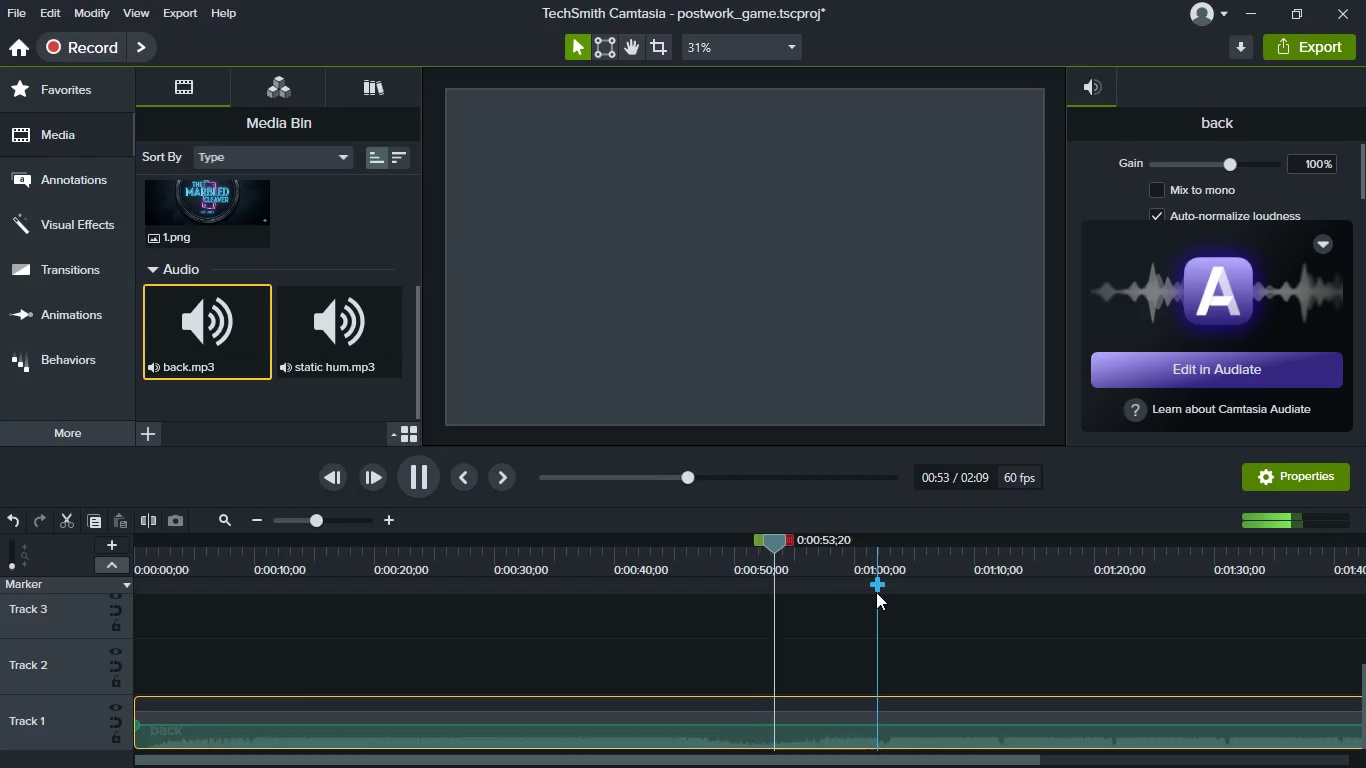 
wait(7.39)
 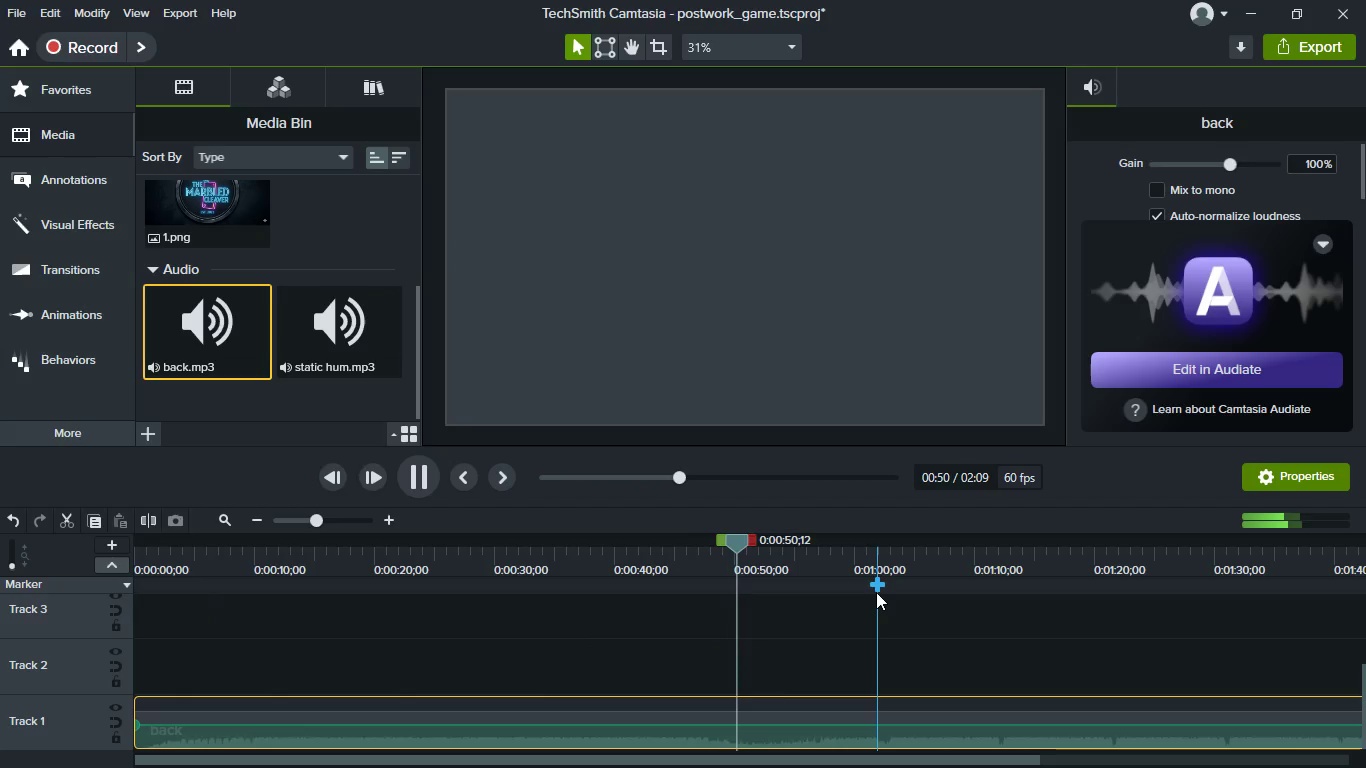 
key(Space)
 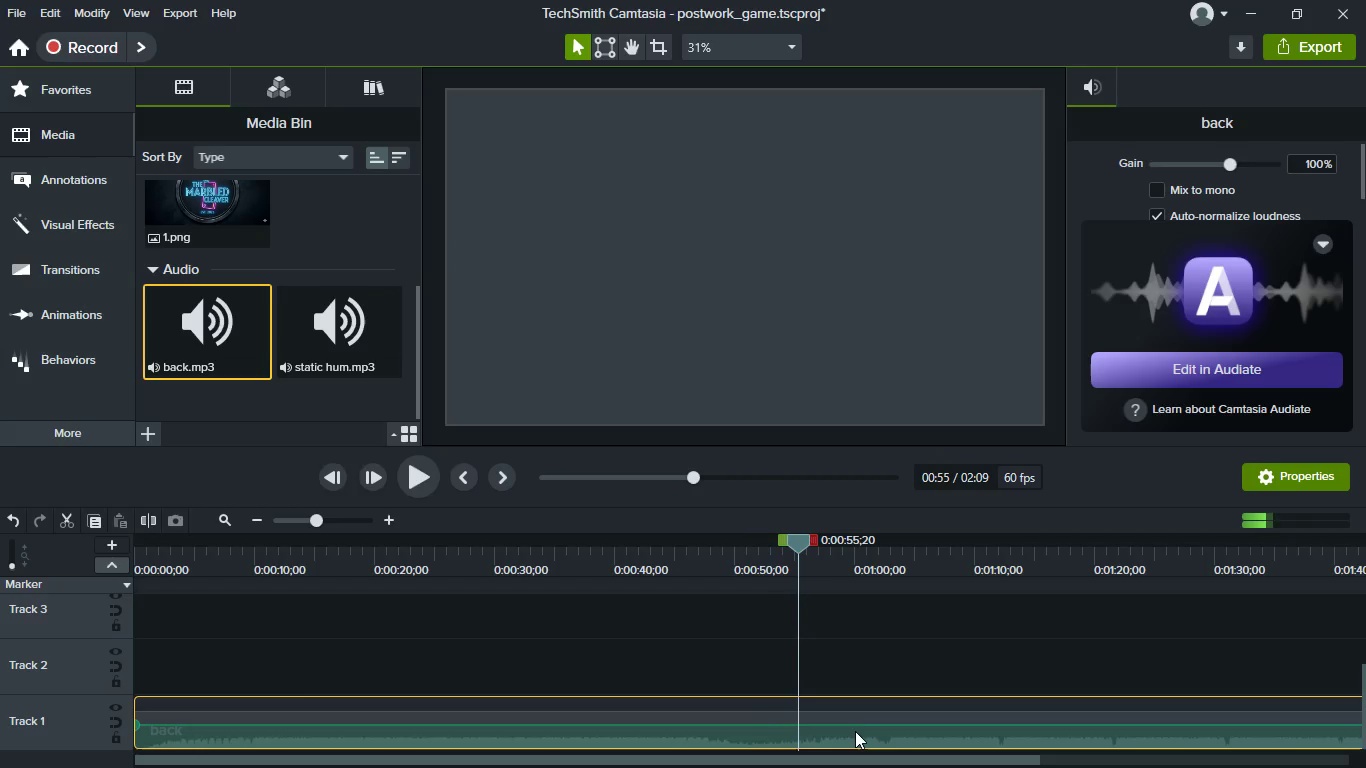 
key(S)
 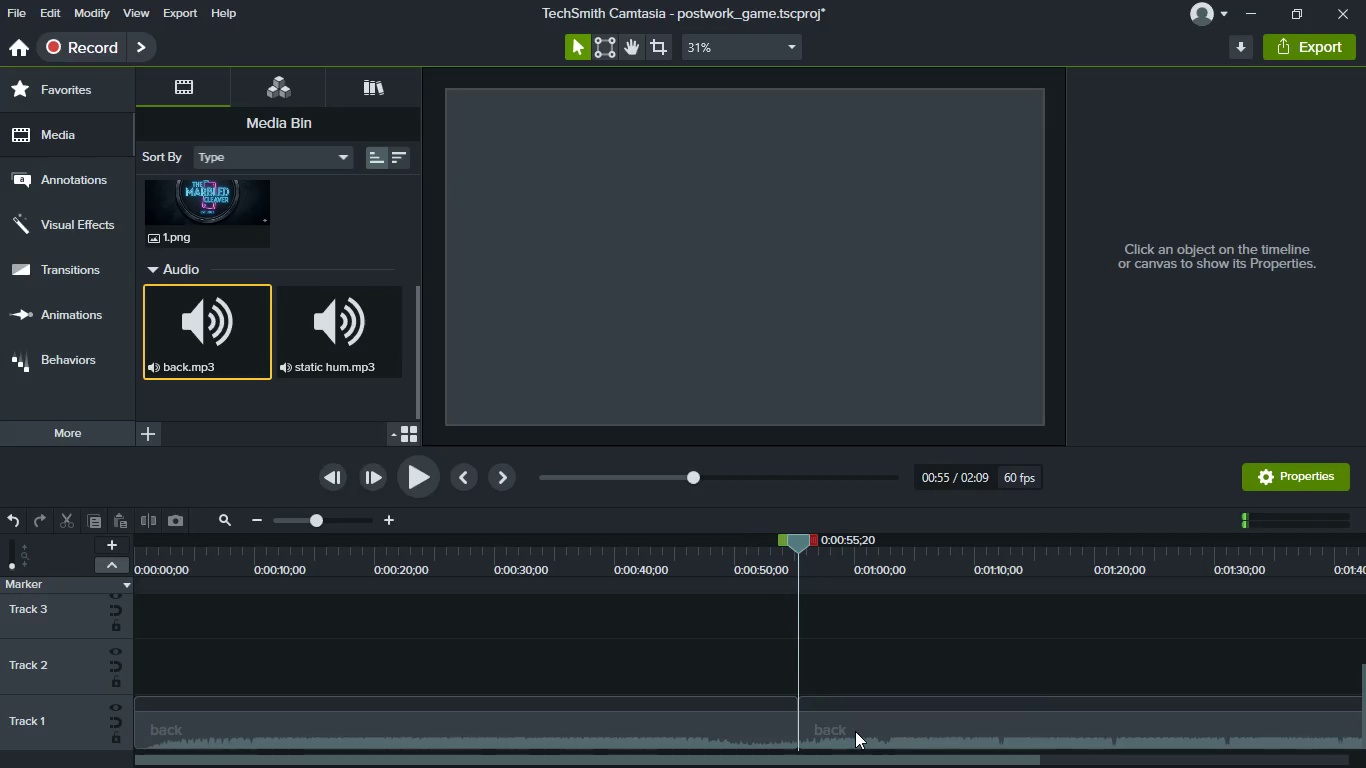 
left_click([855, 731])
 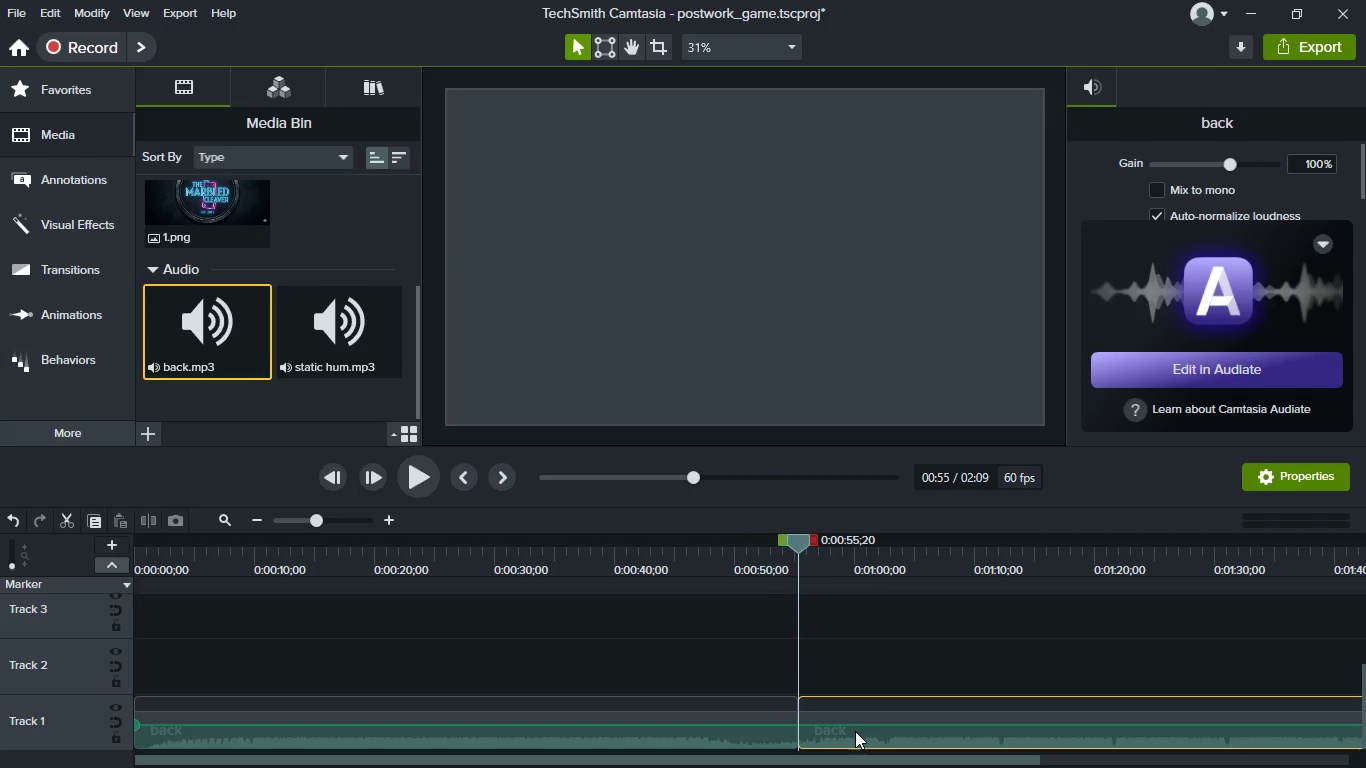 
hold_key(key=Delete, duration=0.41)
 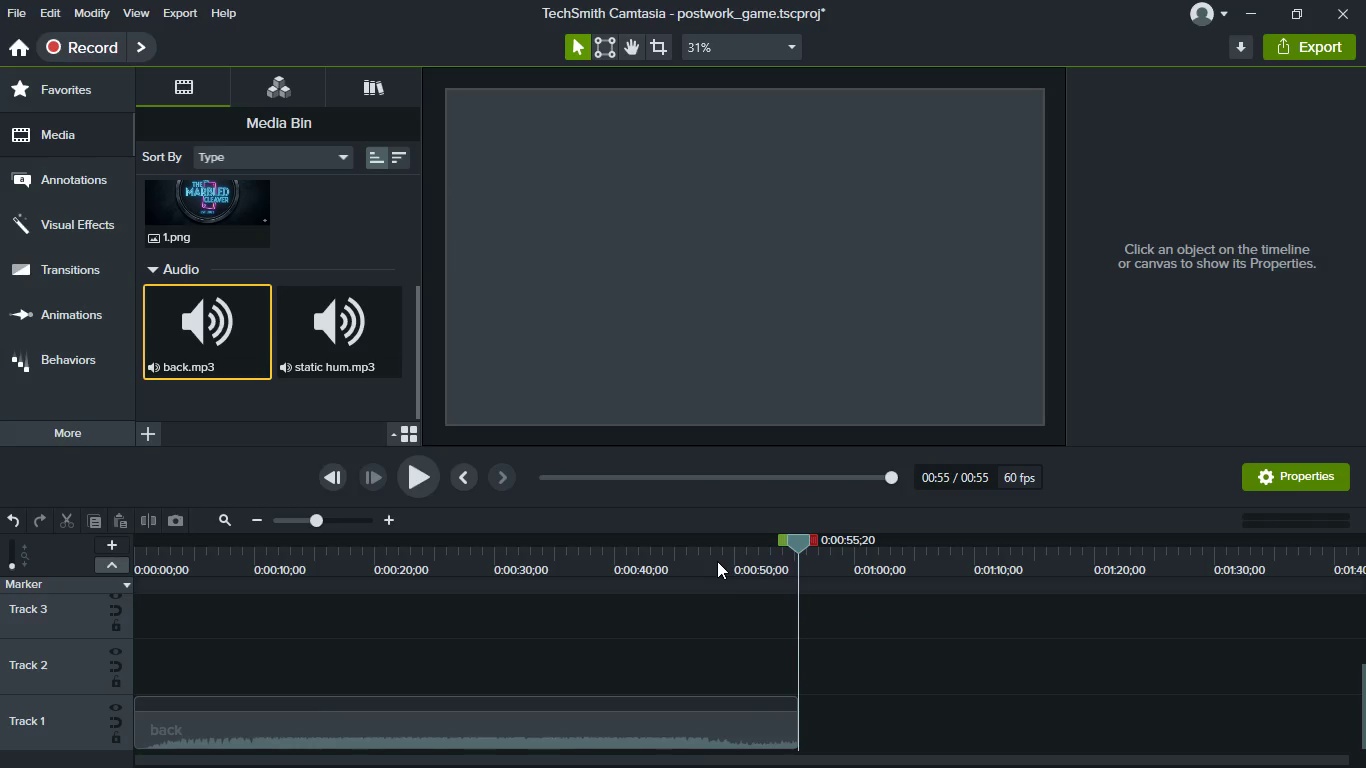 
left_click([740, 562])
 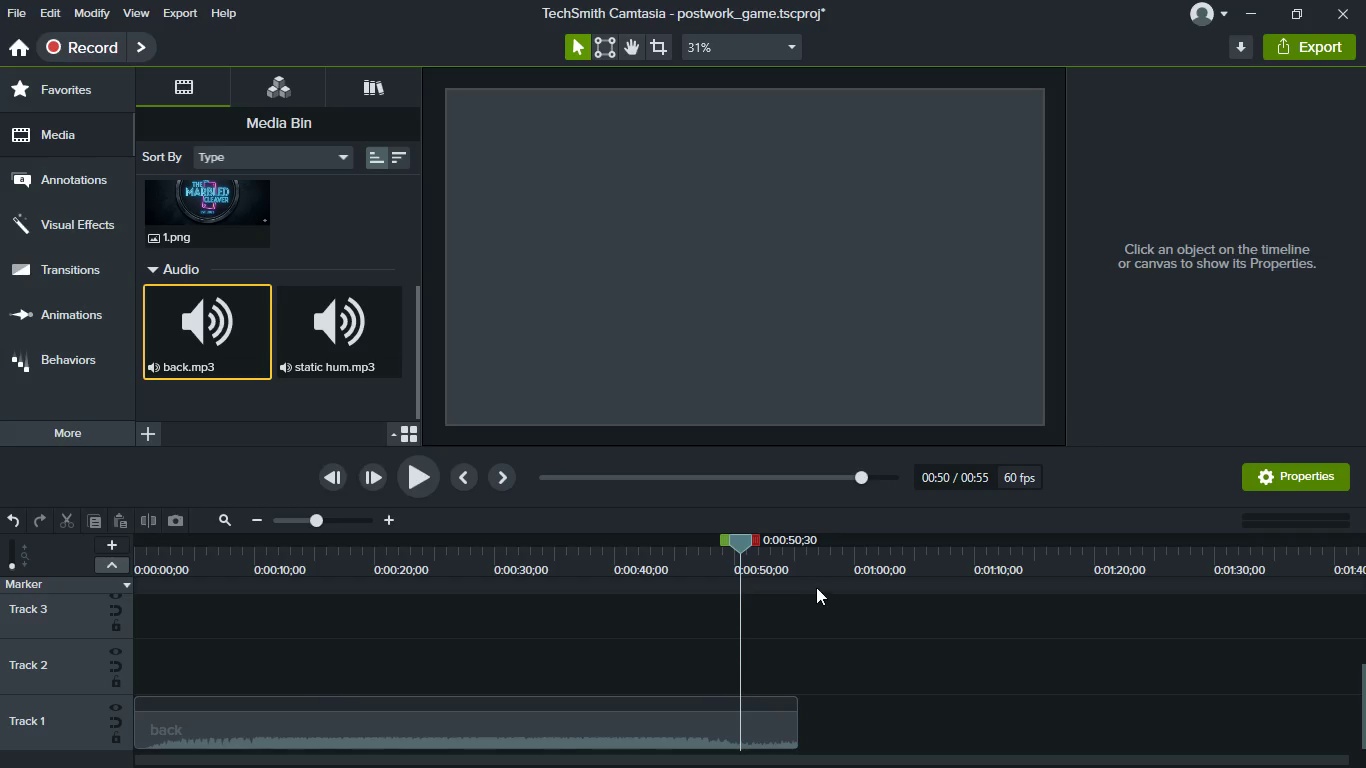 
left_click([850, 566])
 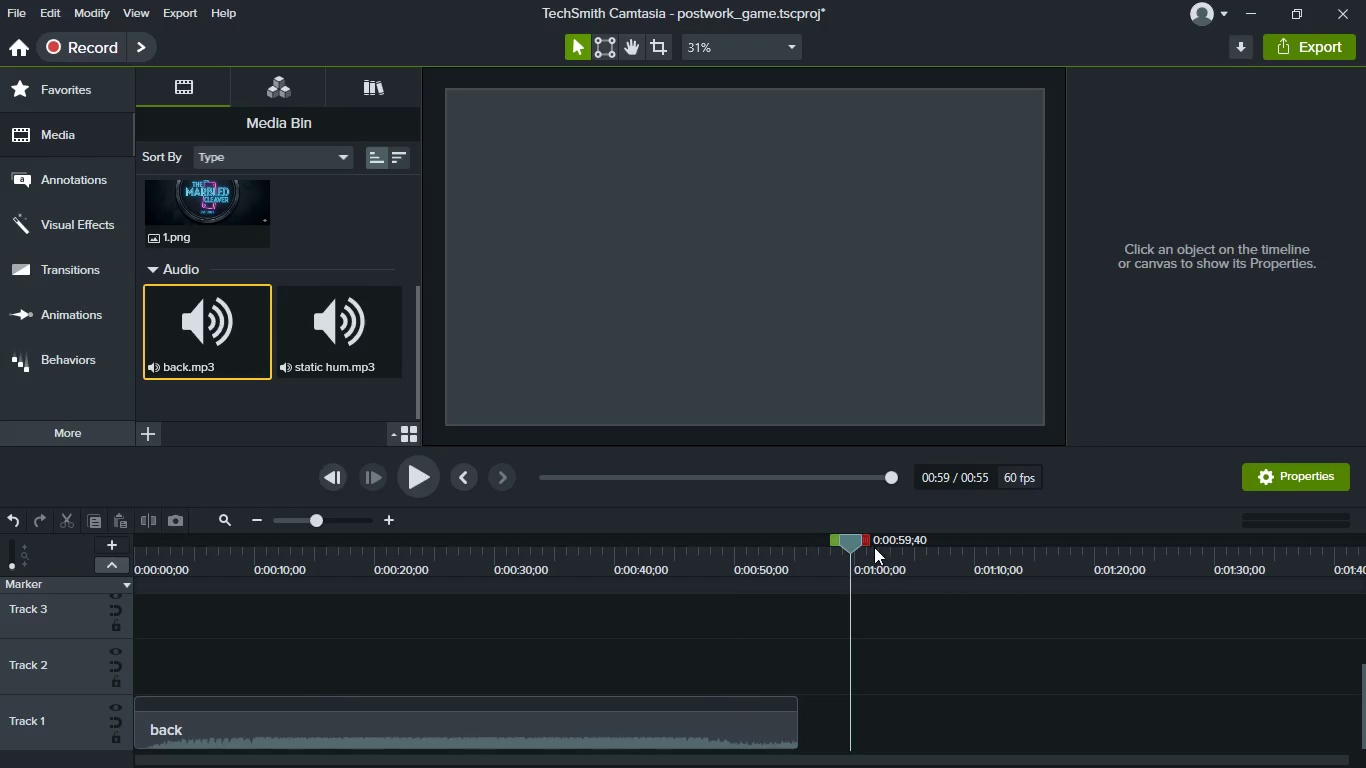 
left_click_drag(start_coordinate=[838, 538], to_coordinate=[849, 543])
 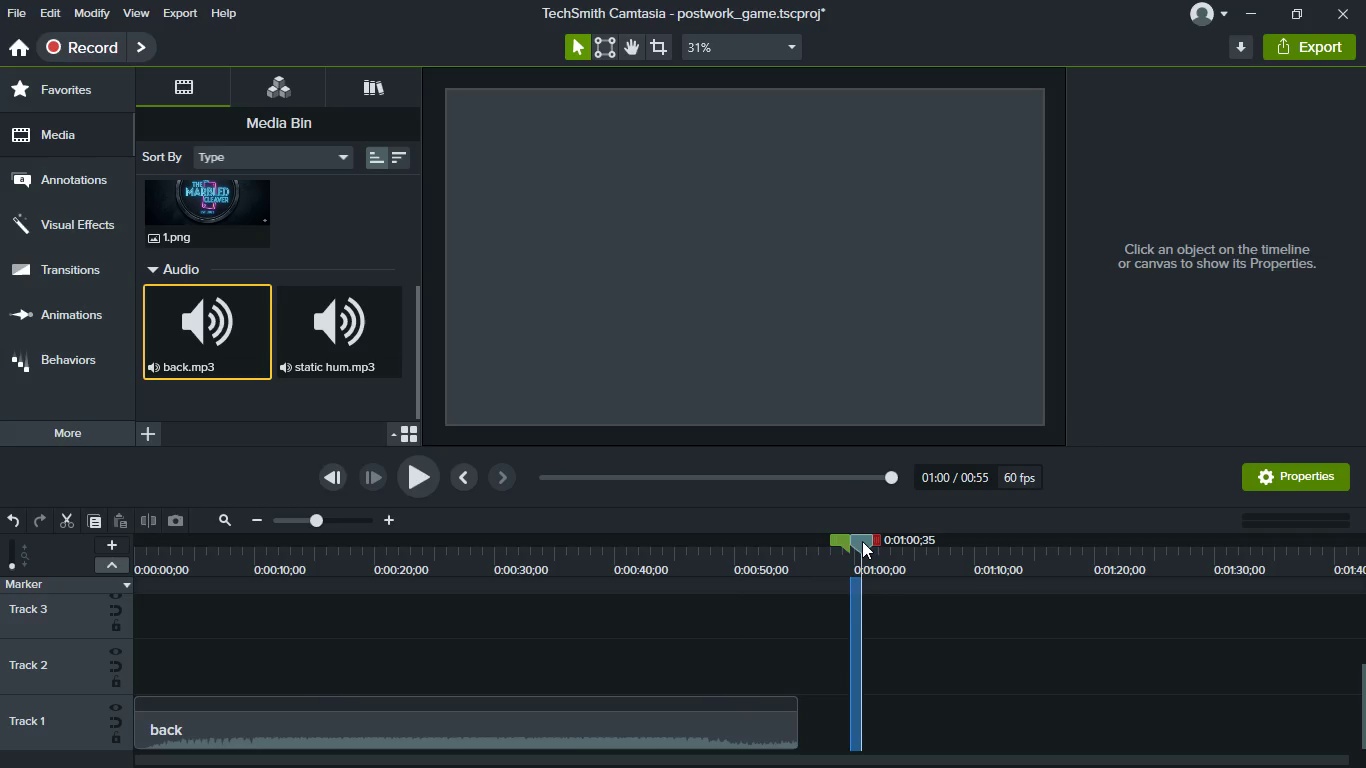 
double_click([862, 541])
 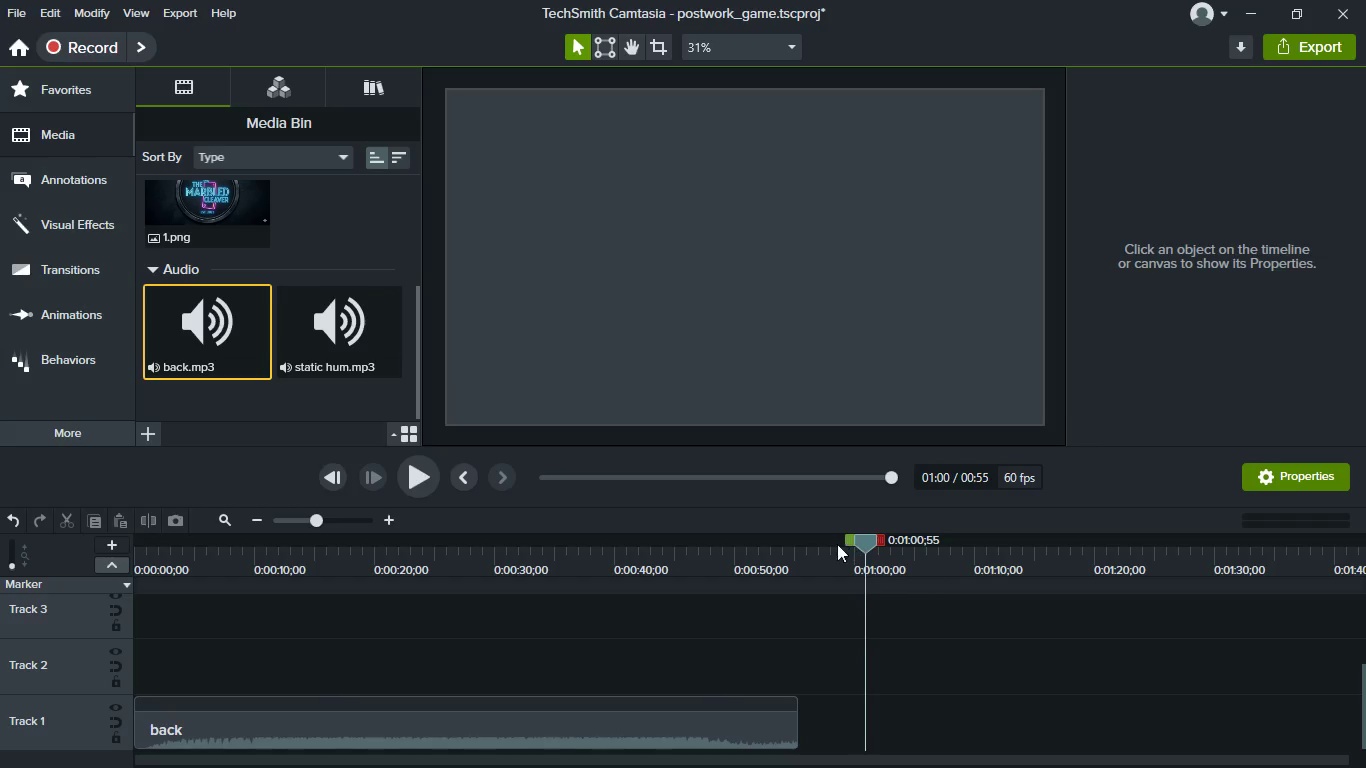 
wait(6.66)
 